 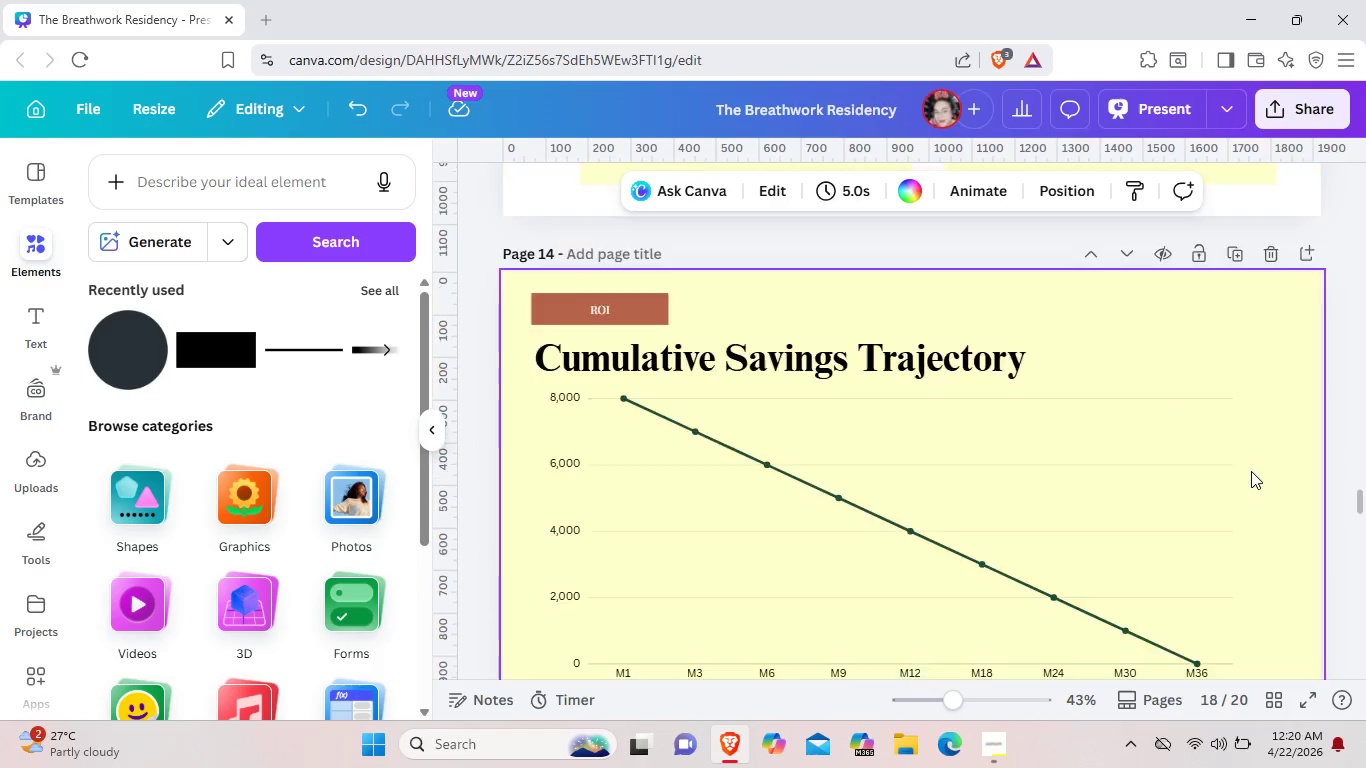 
scroll: coordinate [1251, 470], scroll_direction: up, amount: 16.0
 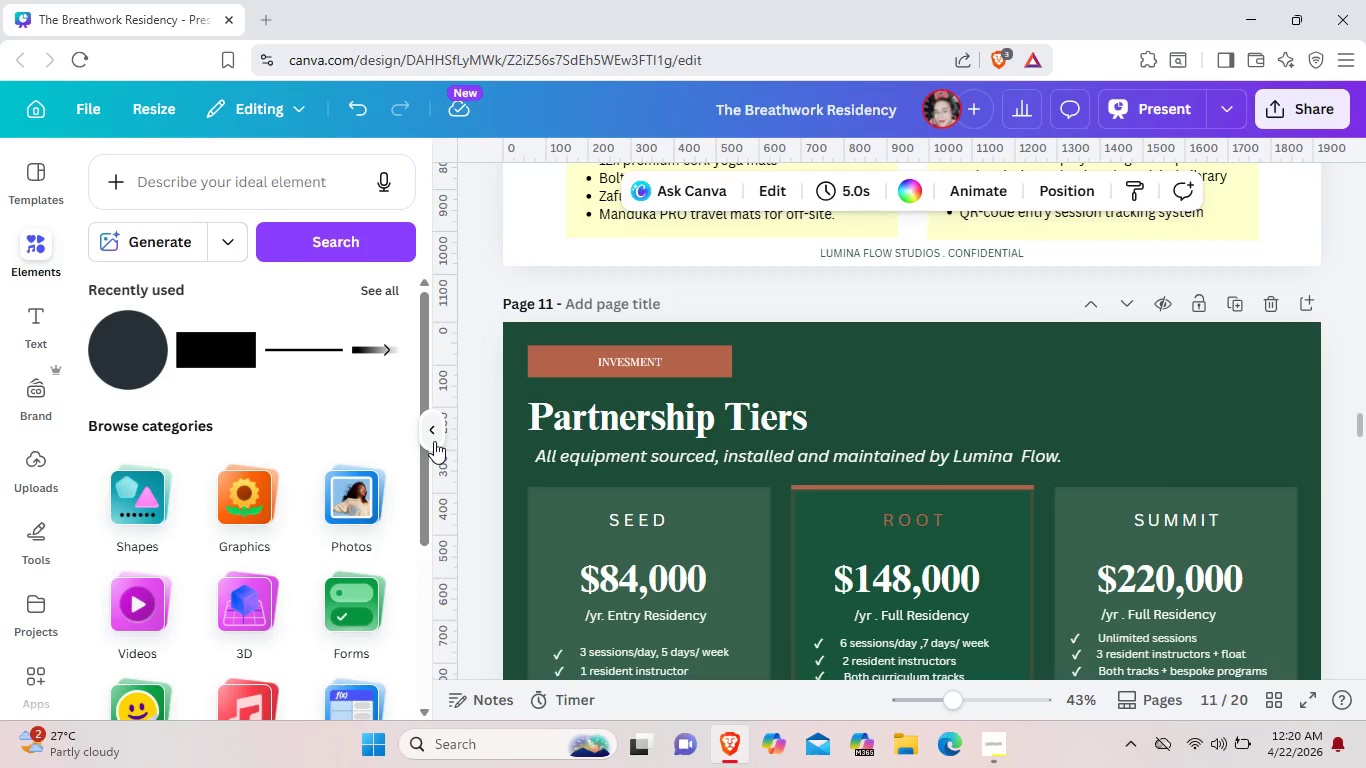 
left_click([434, 441])
 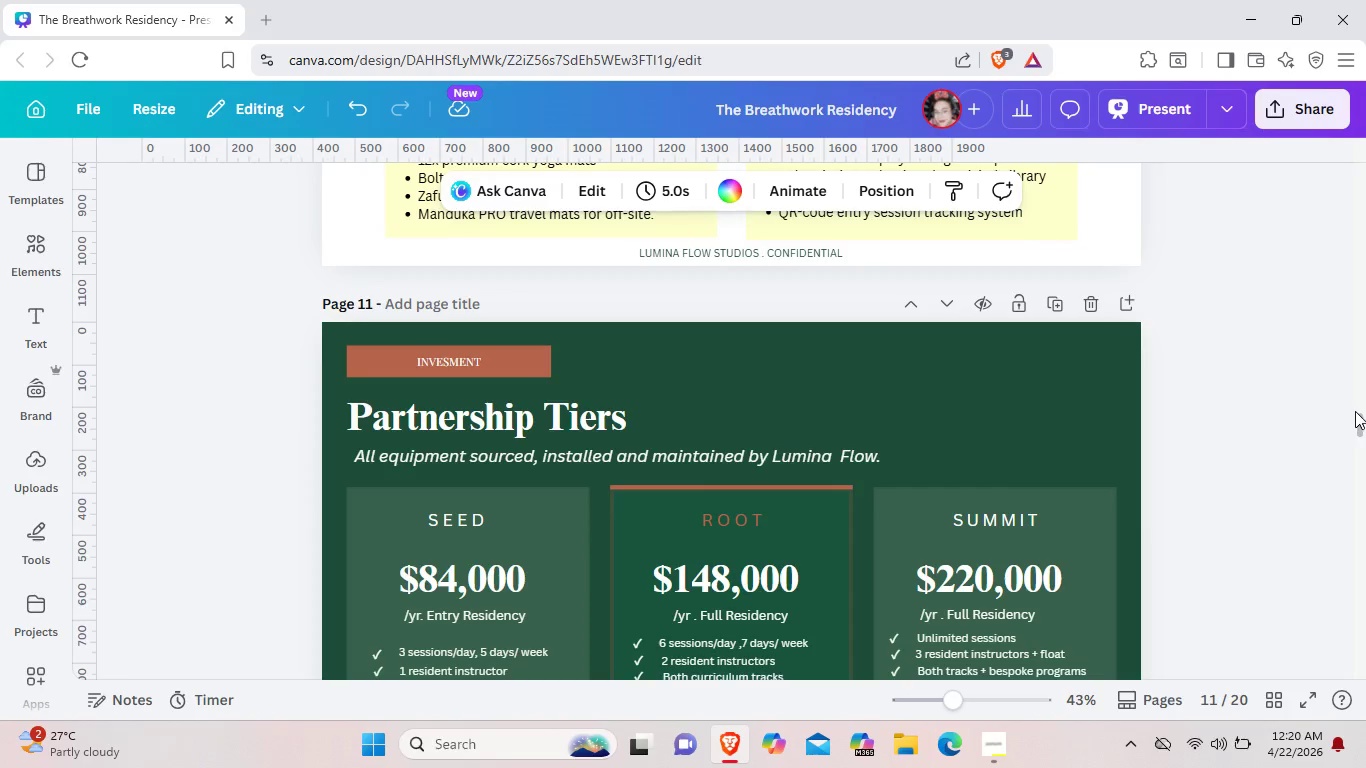 
left_click_drag(start_coordinate=[1358, 420], to_coordinate=[1365, 159])
 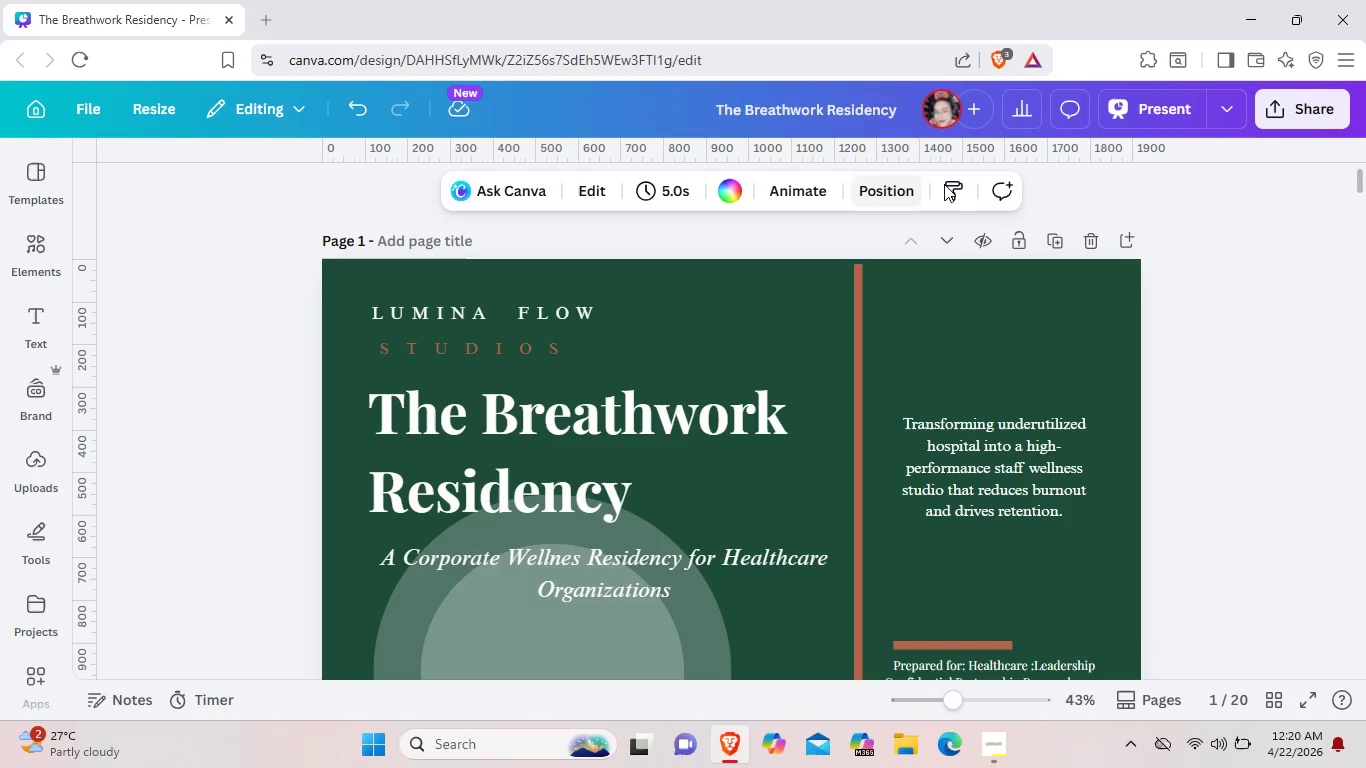 
mouse_move([781, 186])
 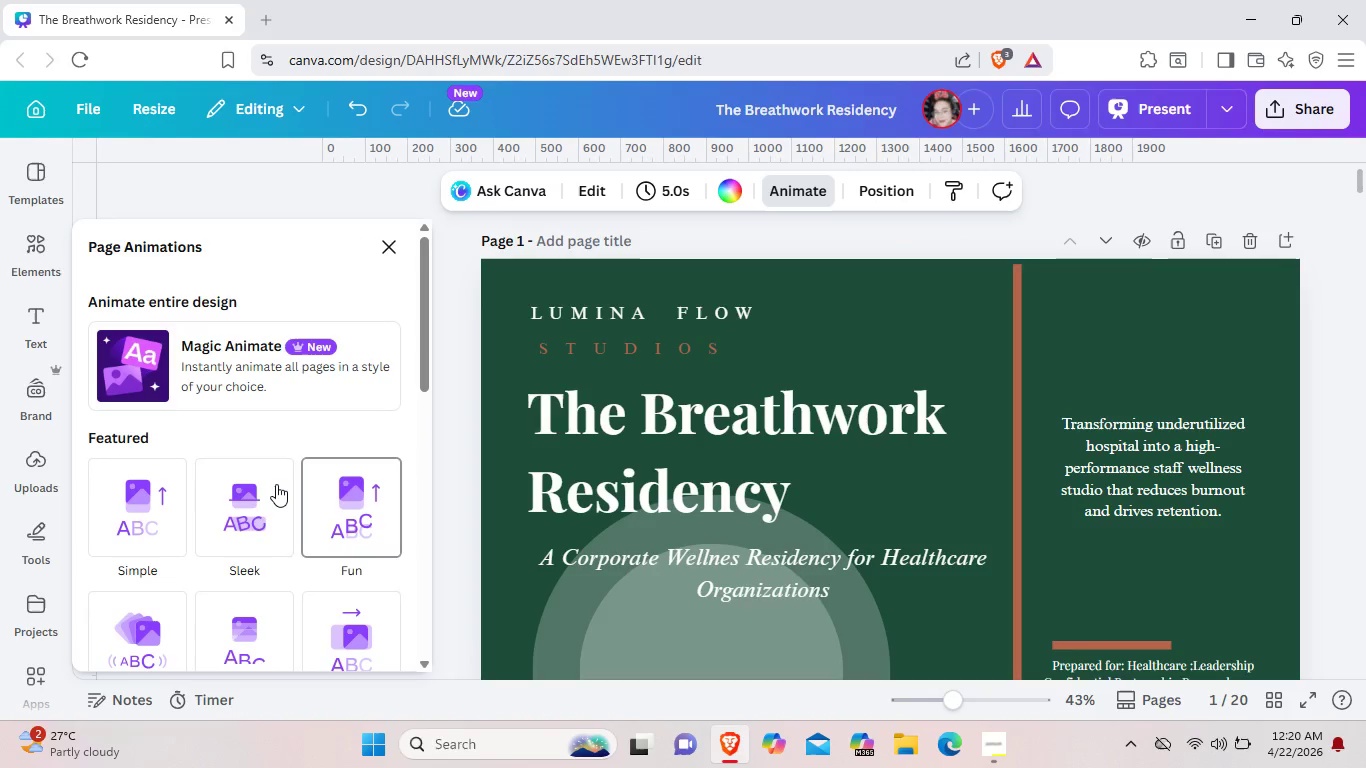 
left_click([352, 502])
 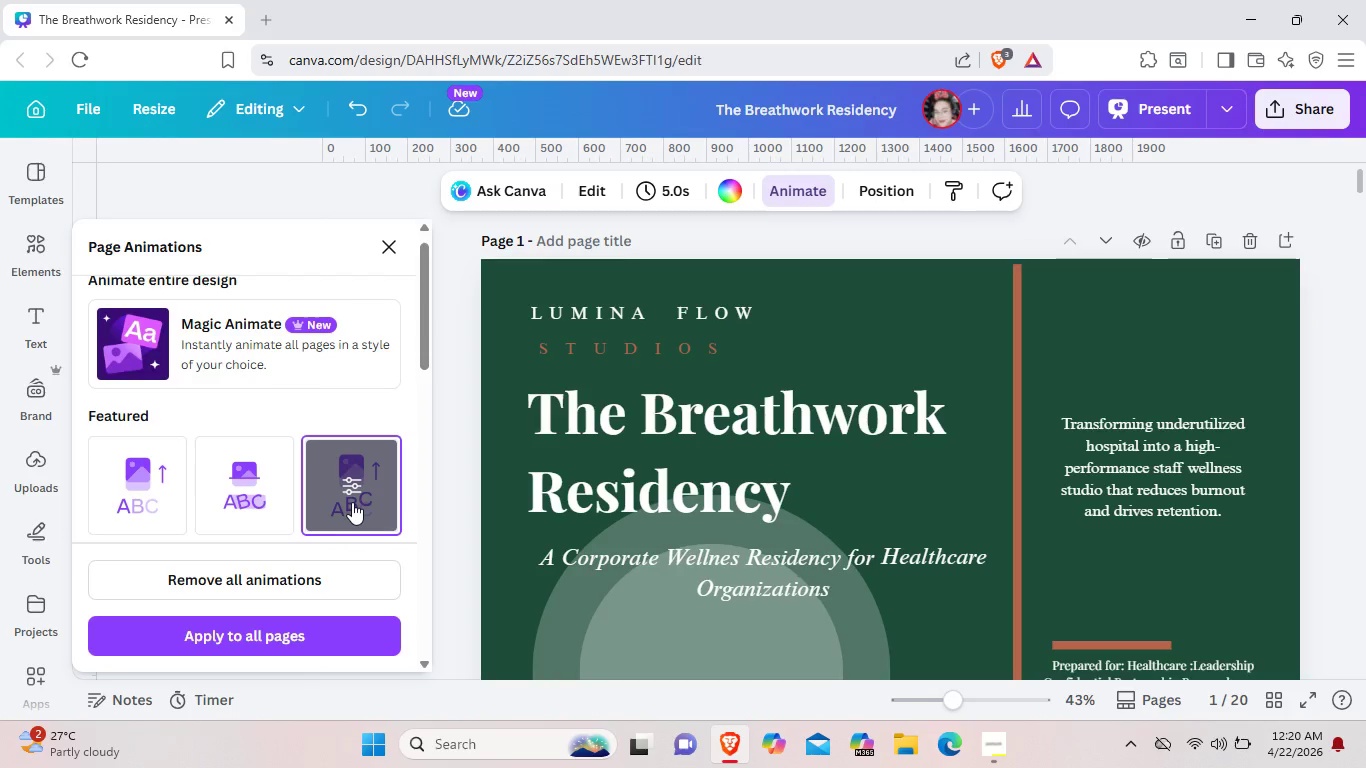 
scroll: coordinate [496, 491], scroll_direction: down, amount: 2.0
 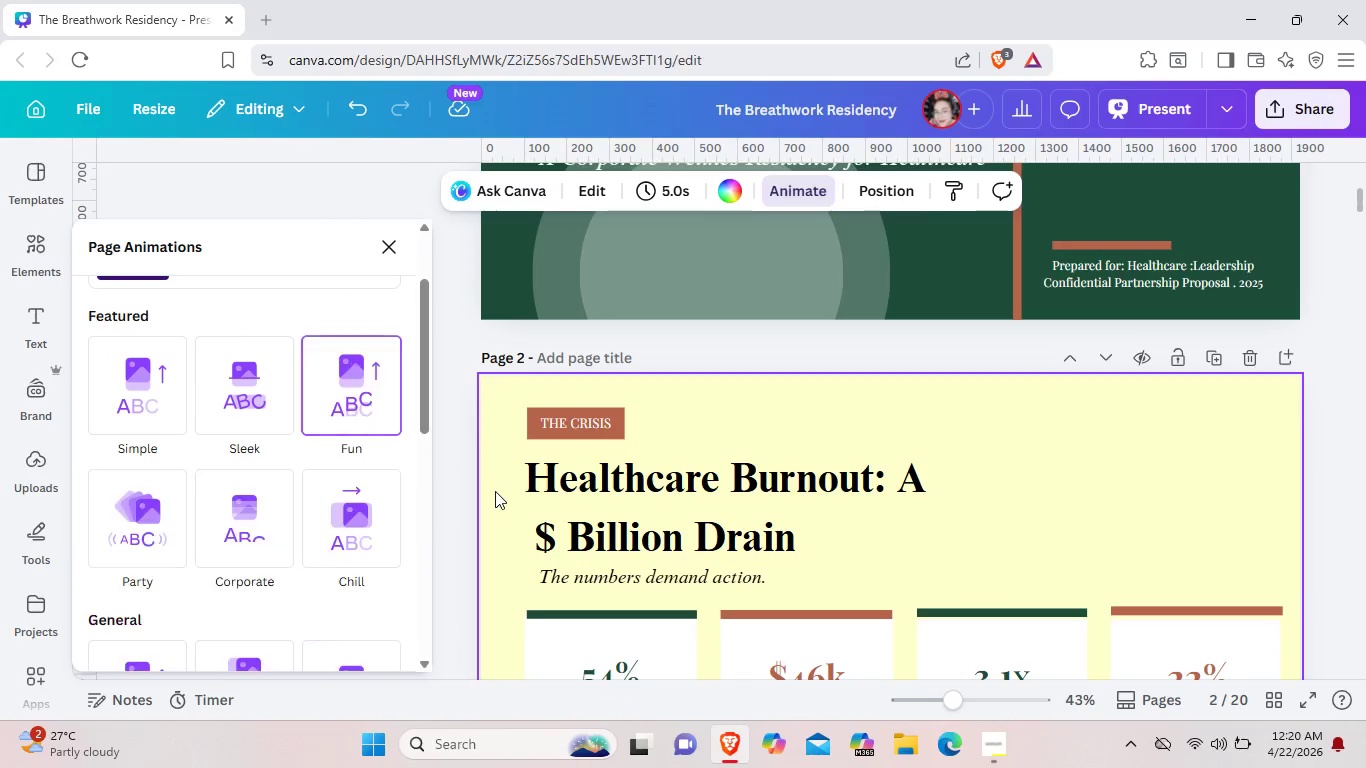 
left_click([495, 491])
 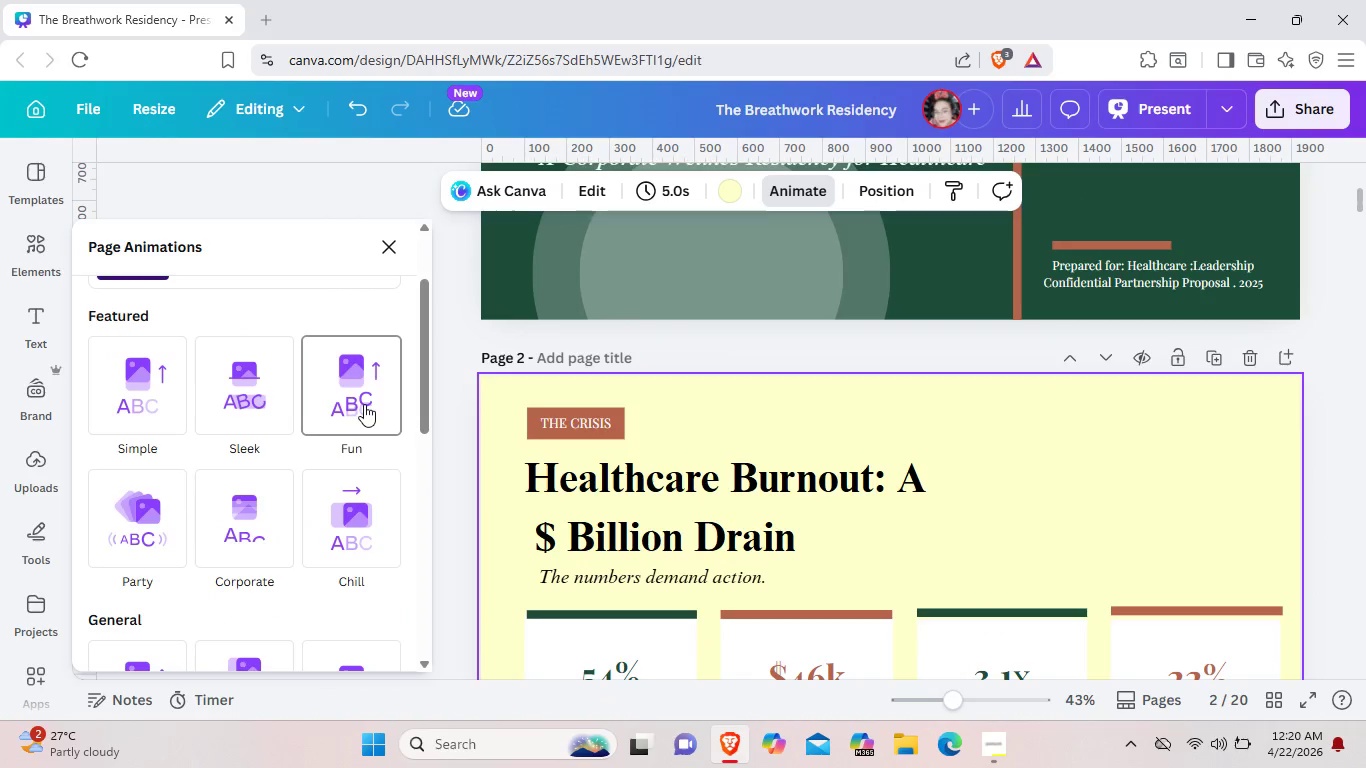 
left_click([364, 404])
 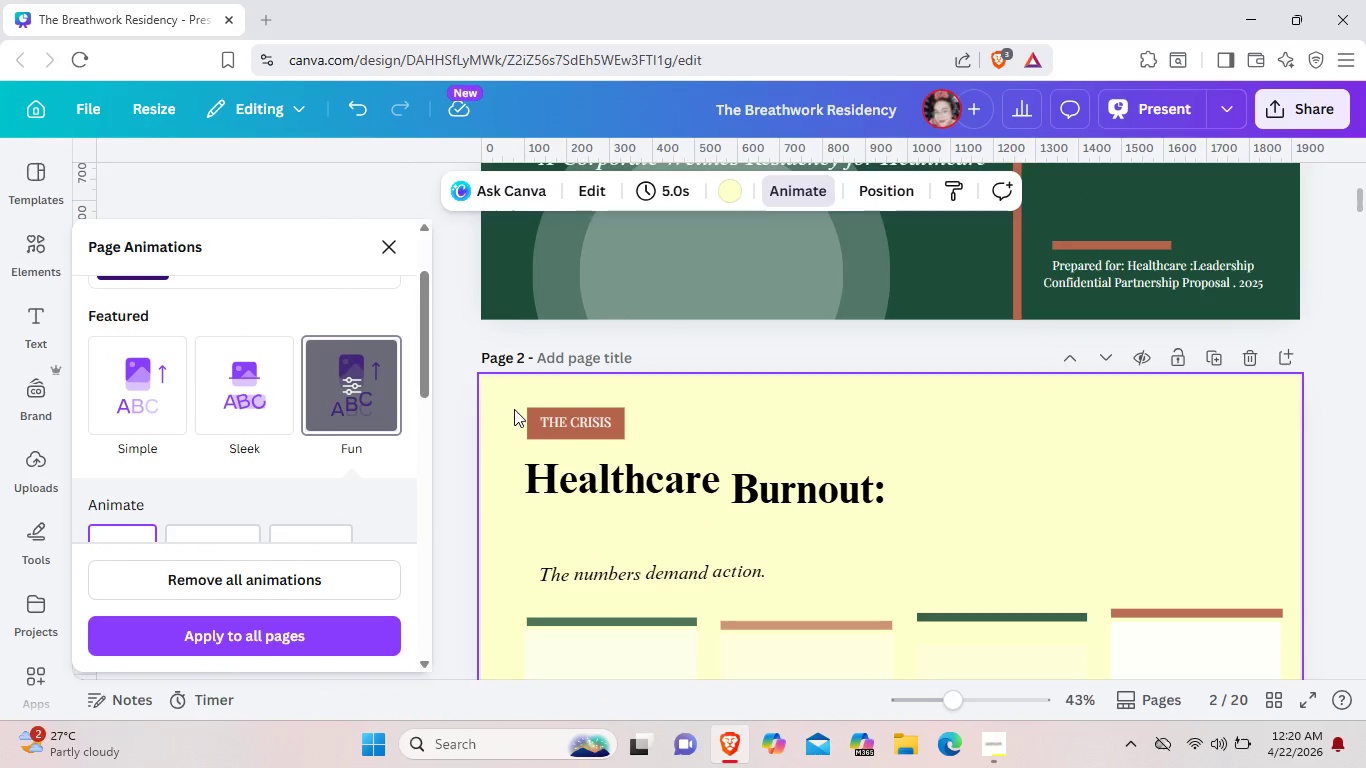 
scroll: coordinate [514, 409], scroll_direction: down, amount: 6.0
 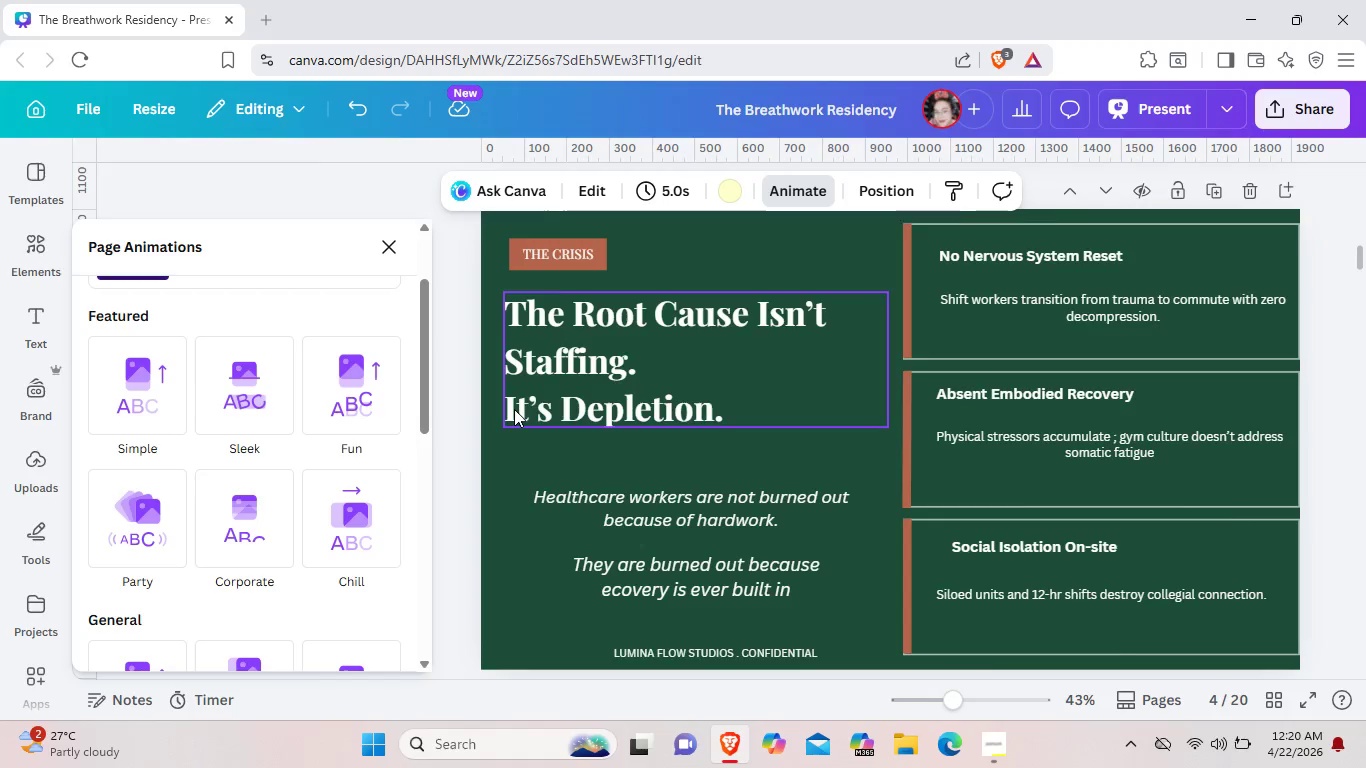 
scroll: coordinate [514, 409], scroll_direction: up, amount: 3.0
 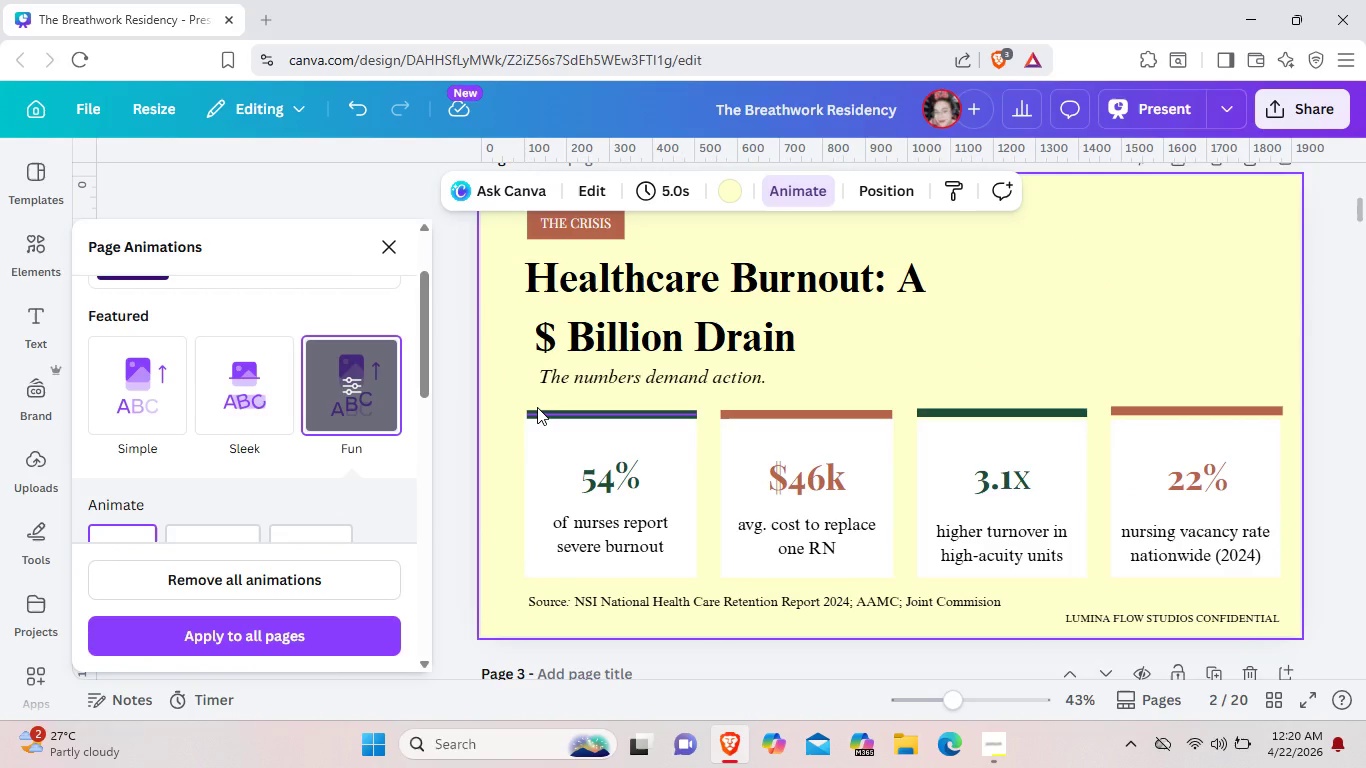 
scroll: coordinate [534, 409], scroll_direction: down, amount: 4.0
 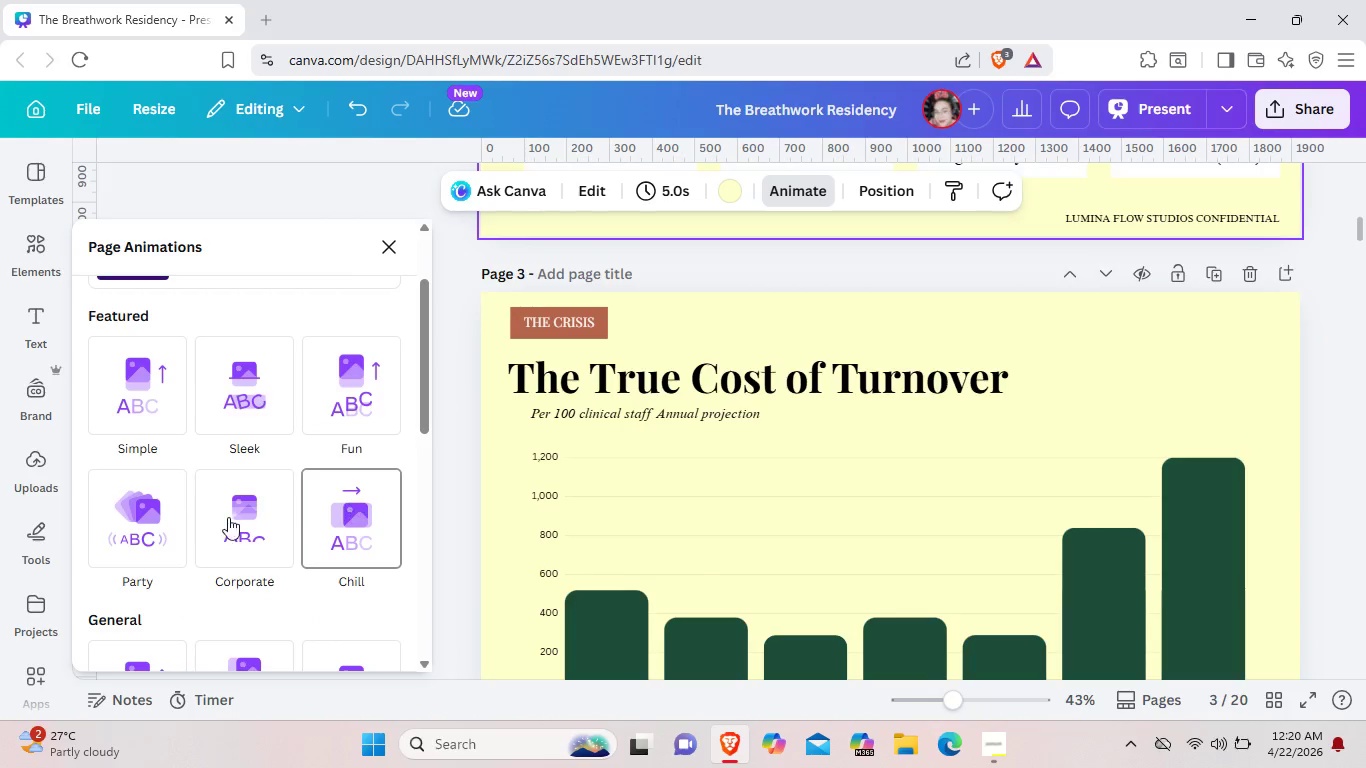 
mouse_move([198, 512])
 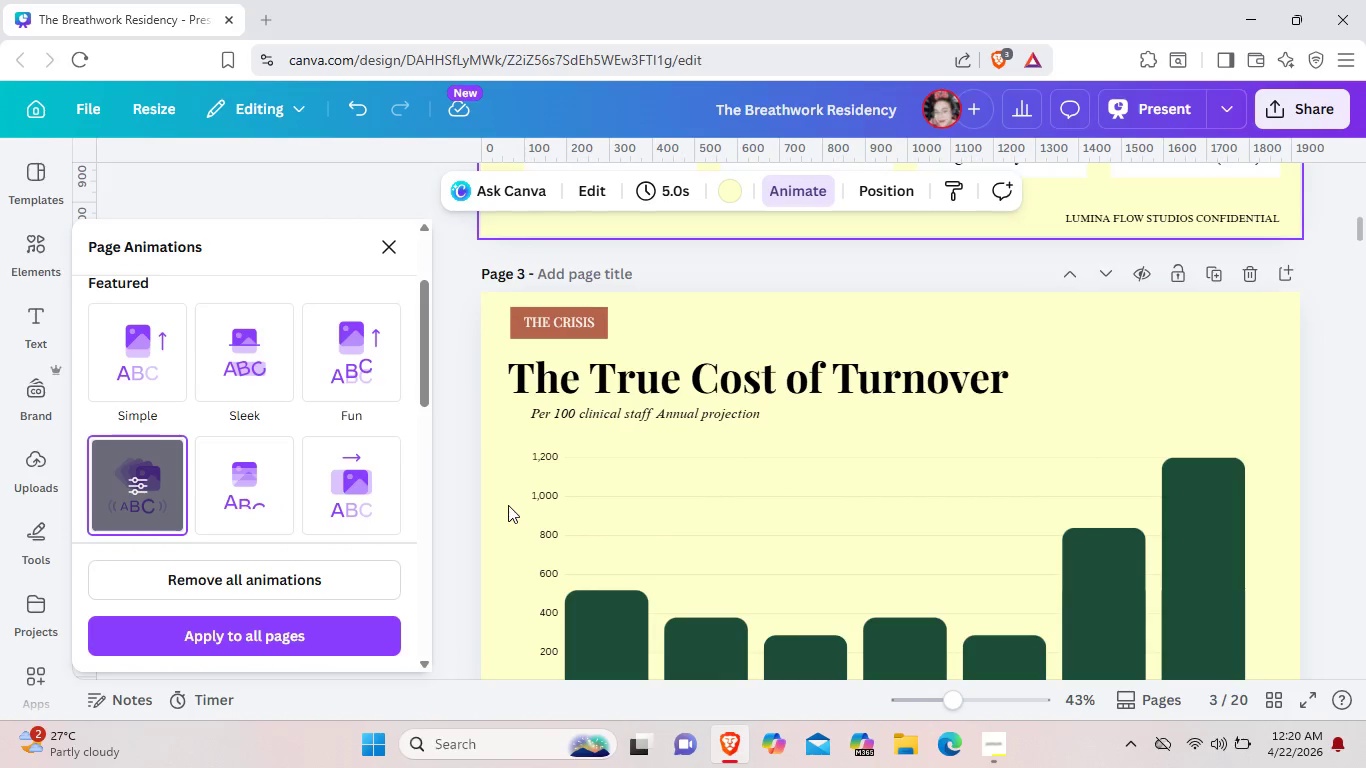 
scroll: coordinate [508, 505], scroll_direction: down, amount: 4.0
 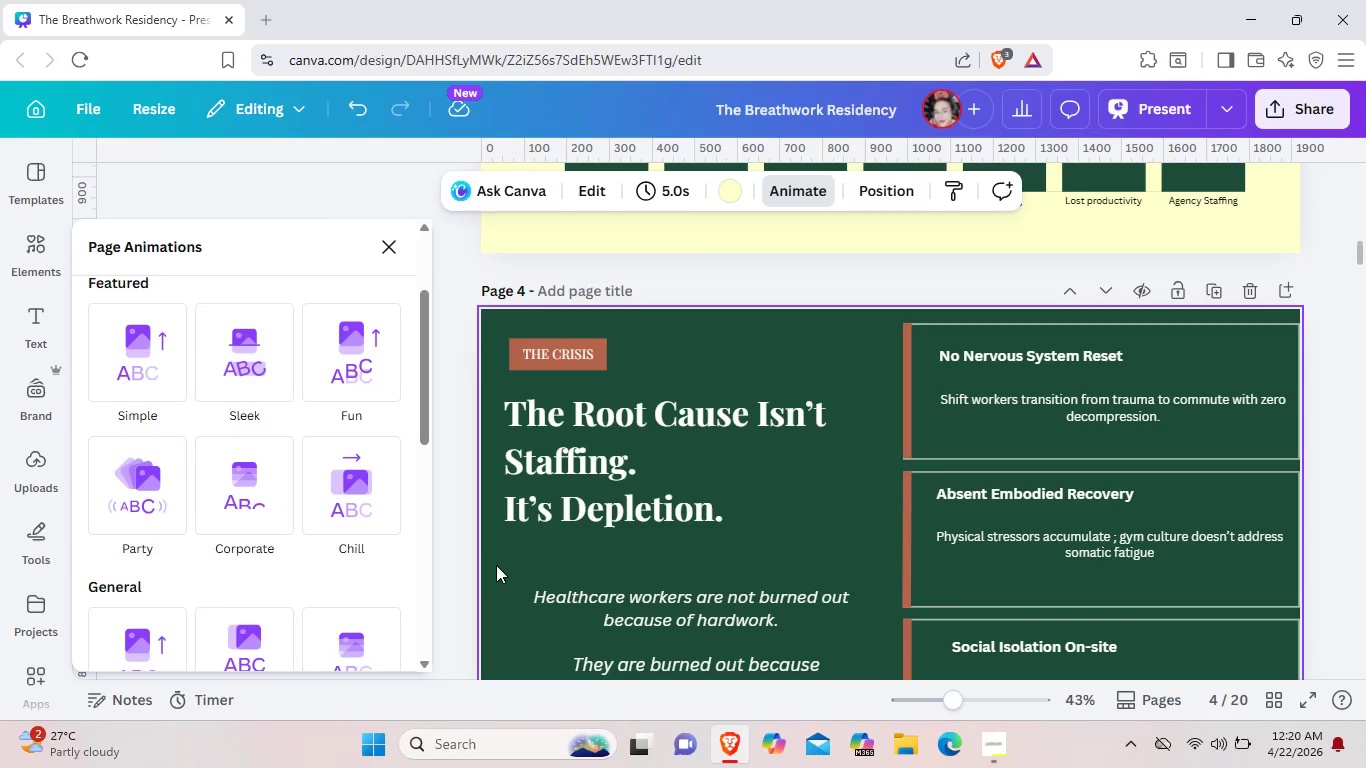 
left_click([496, 565])
 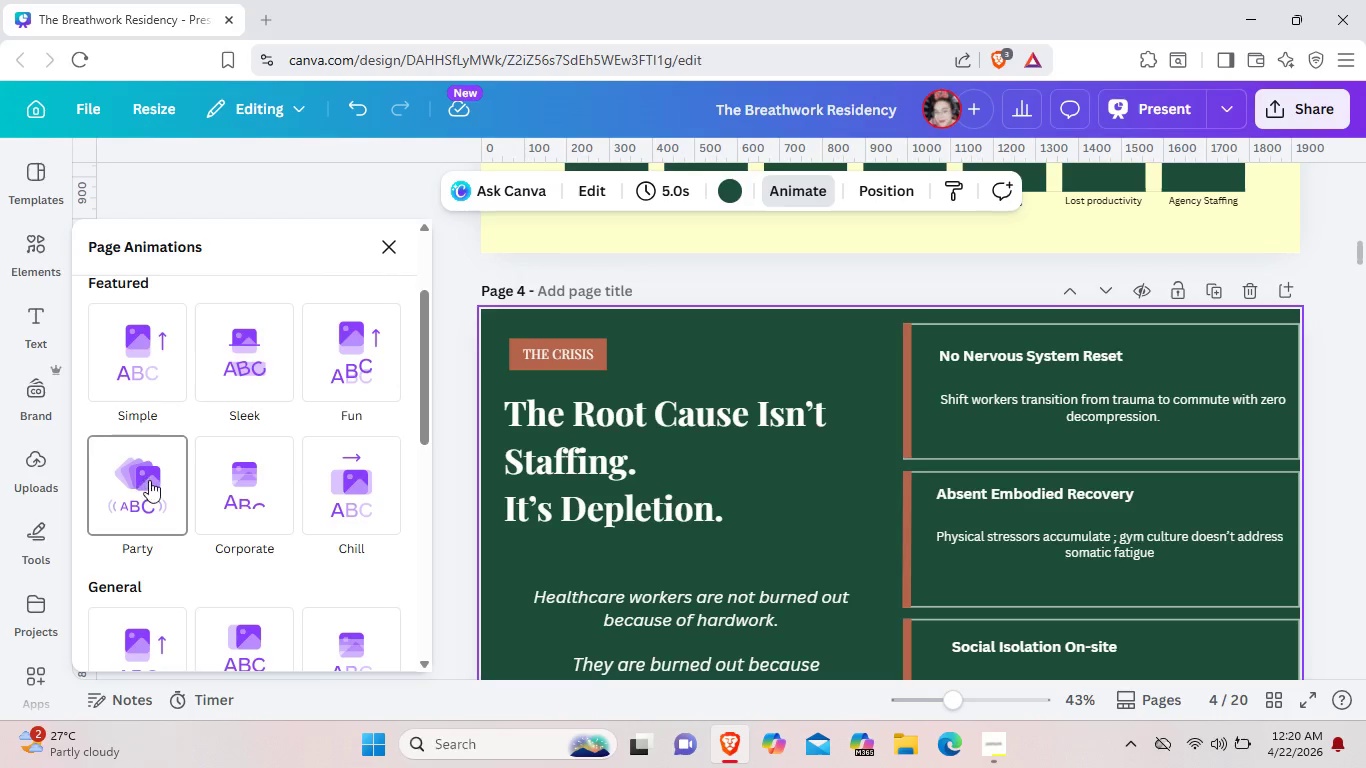 
left_click_drag(start_coordinate=[144, 478], to_coordinate=[151, 480])
 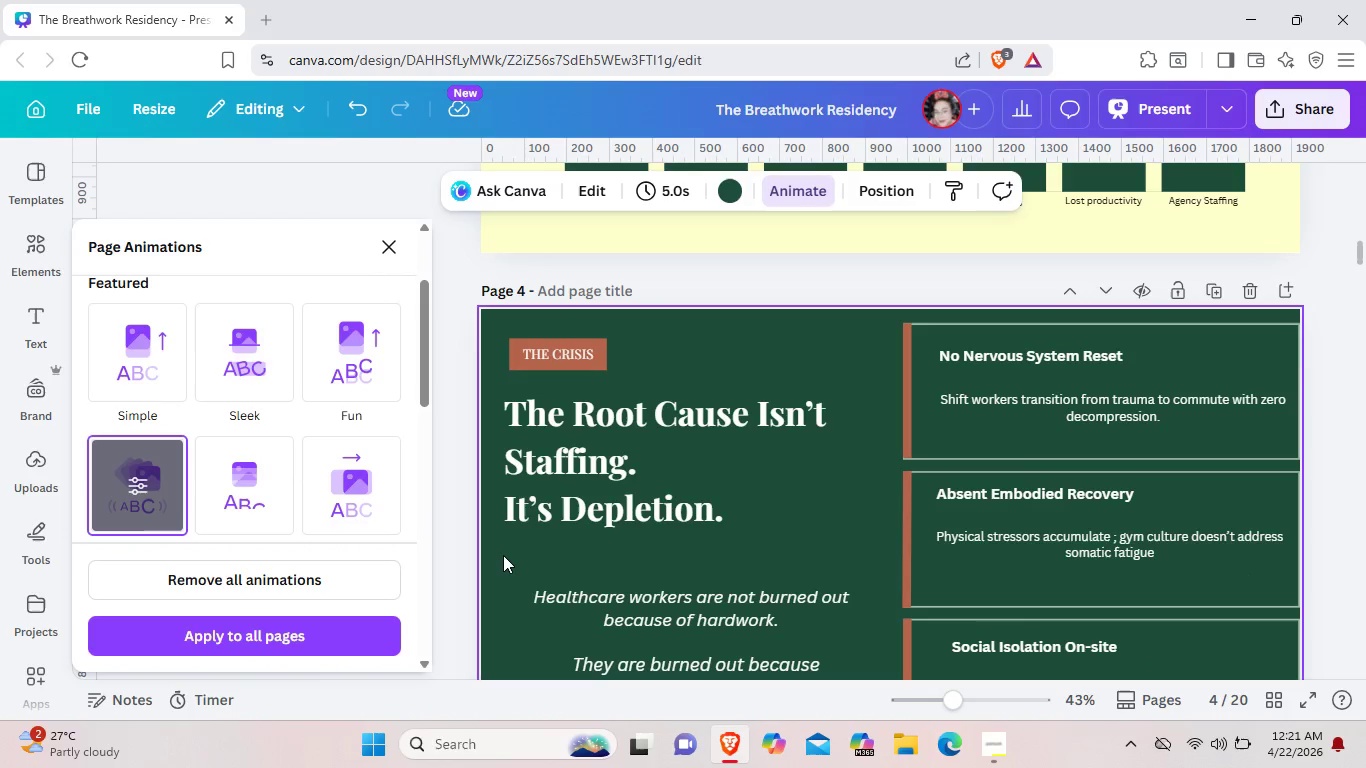 
scroll: coordinate [503, 555], scroll_direction: down, amount: 2.0
 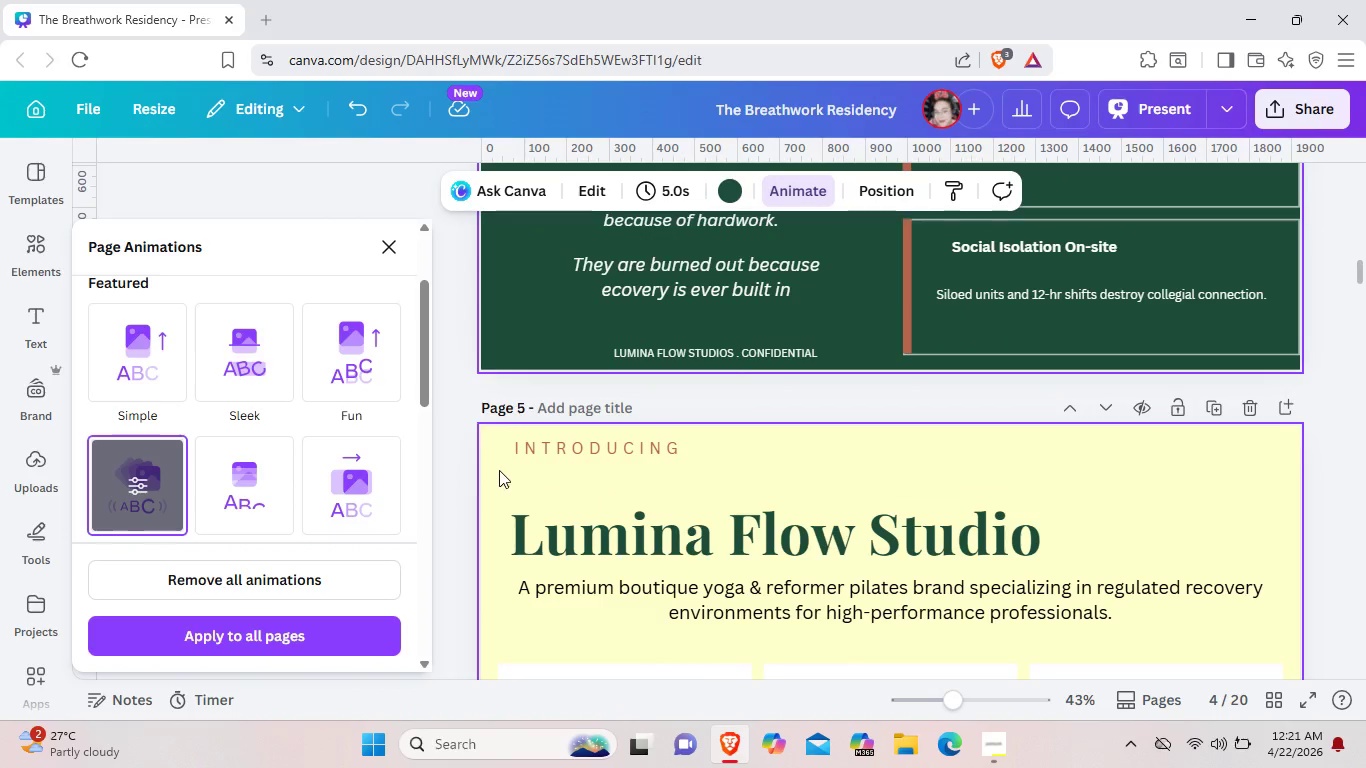 
left_click([499, 469])
 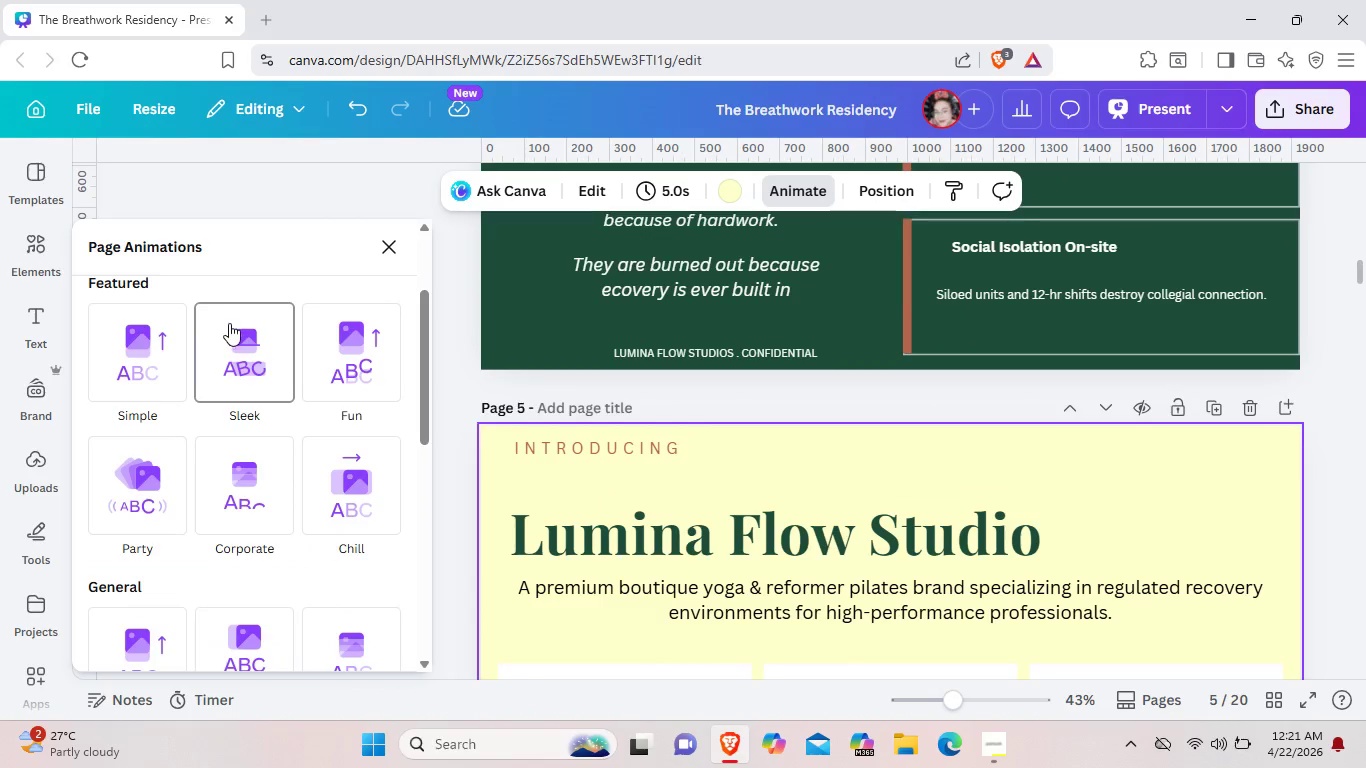 
left_click([230, 323])
 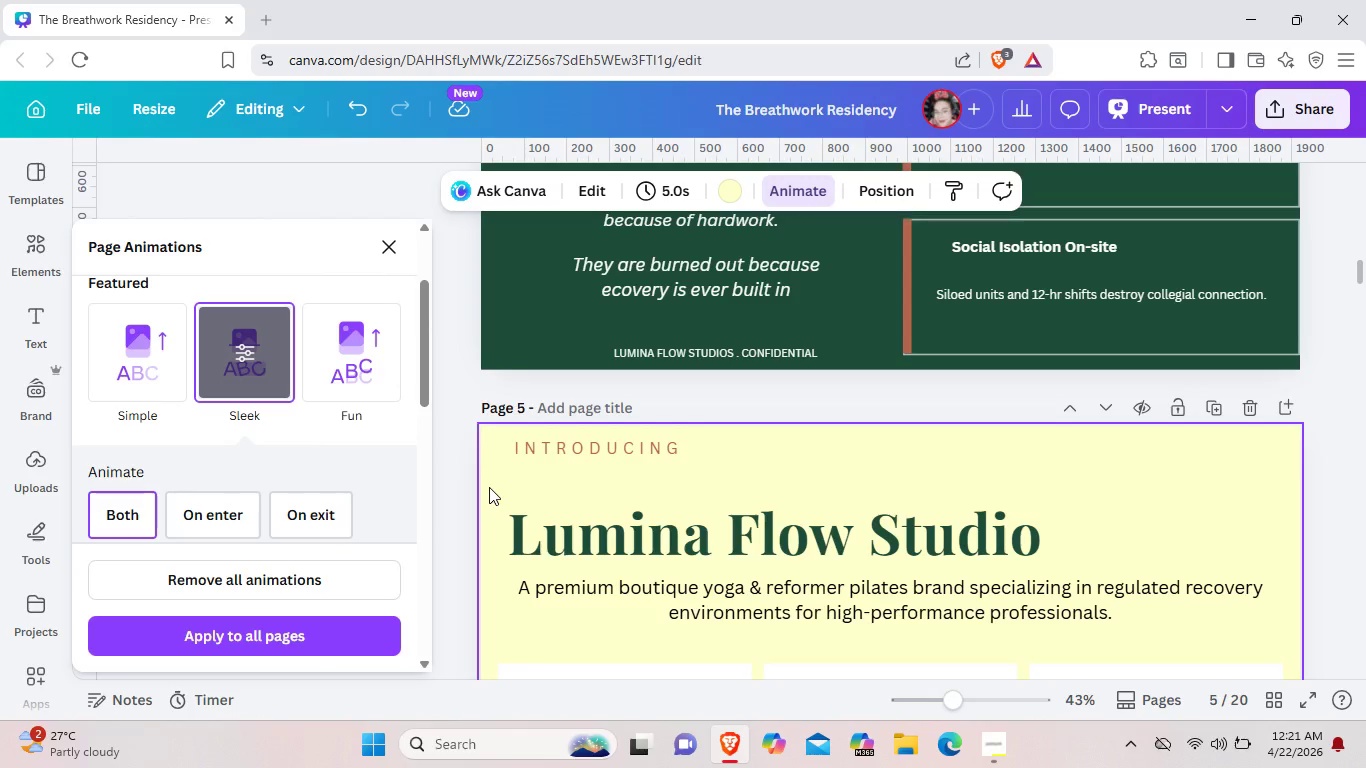 
scroll: coordinate [278, 420], scroll_direction: down, amount: 3.0
 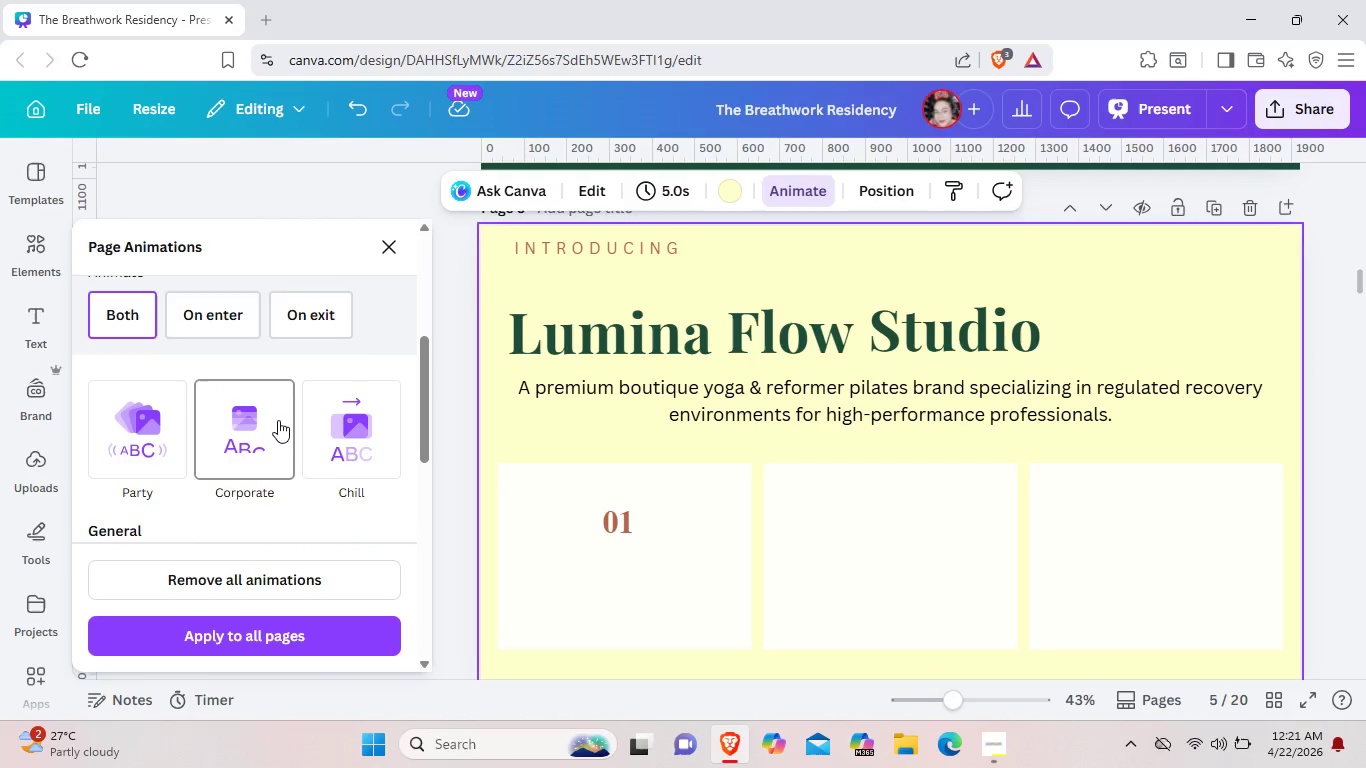 
left_click([278, 420])
 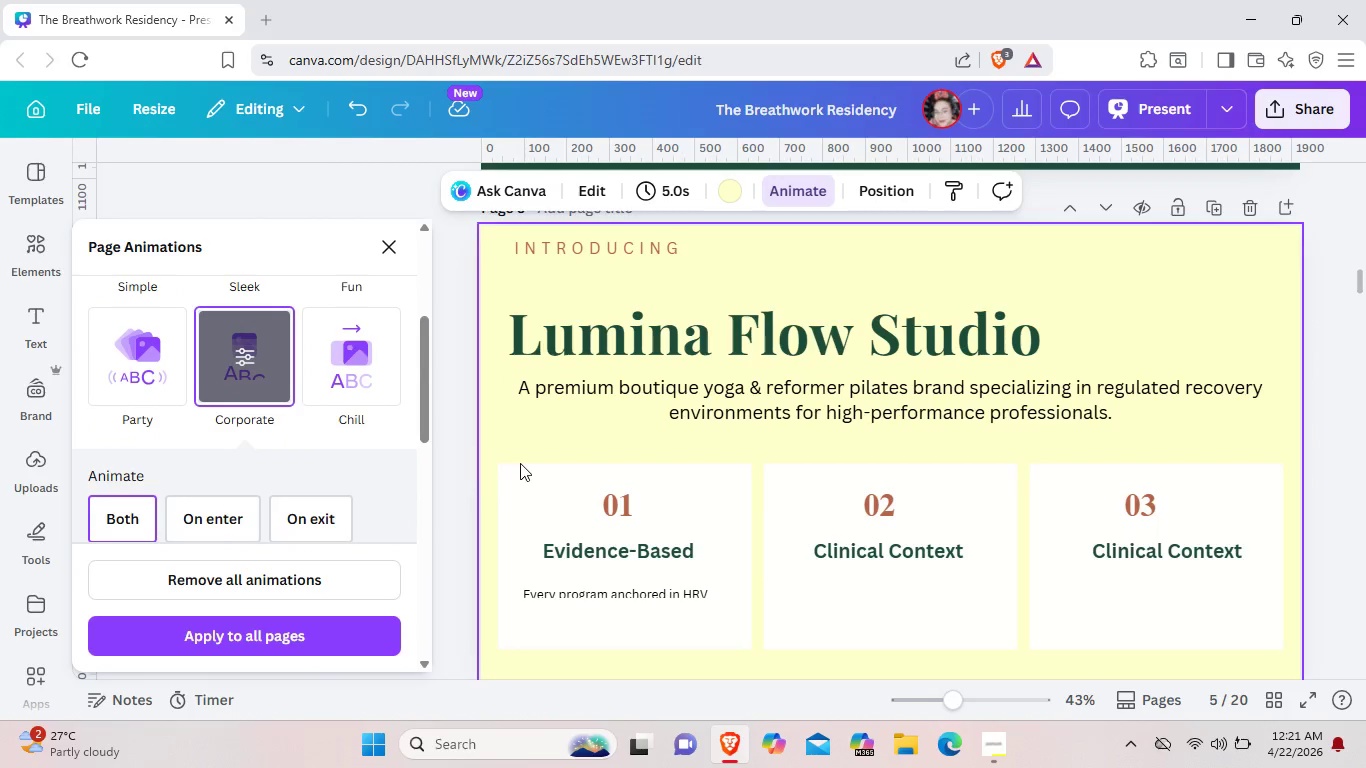 
scroll: coordinate [521, 463], scroll_direction: down, amount: 2.0
 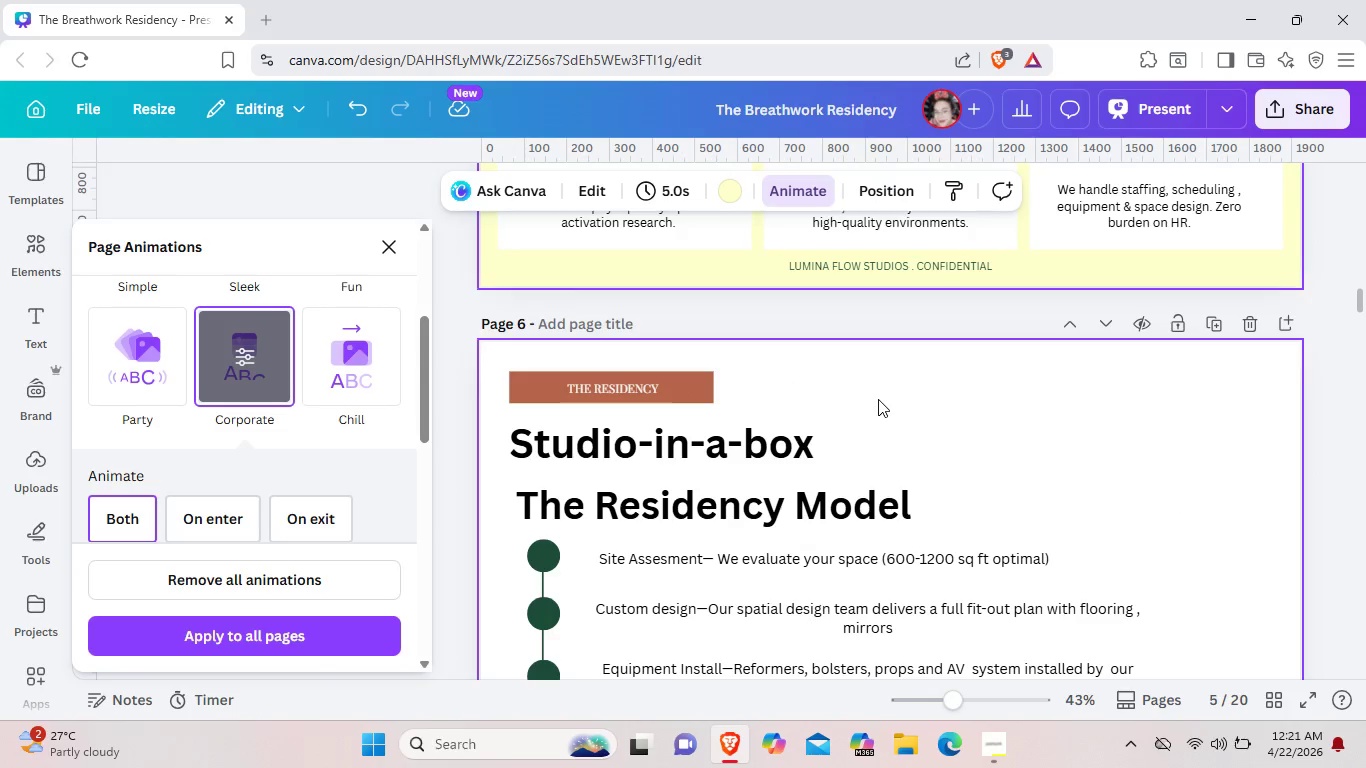 
left_click([878, 399])
 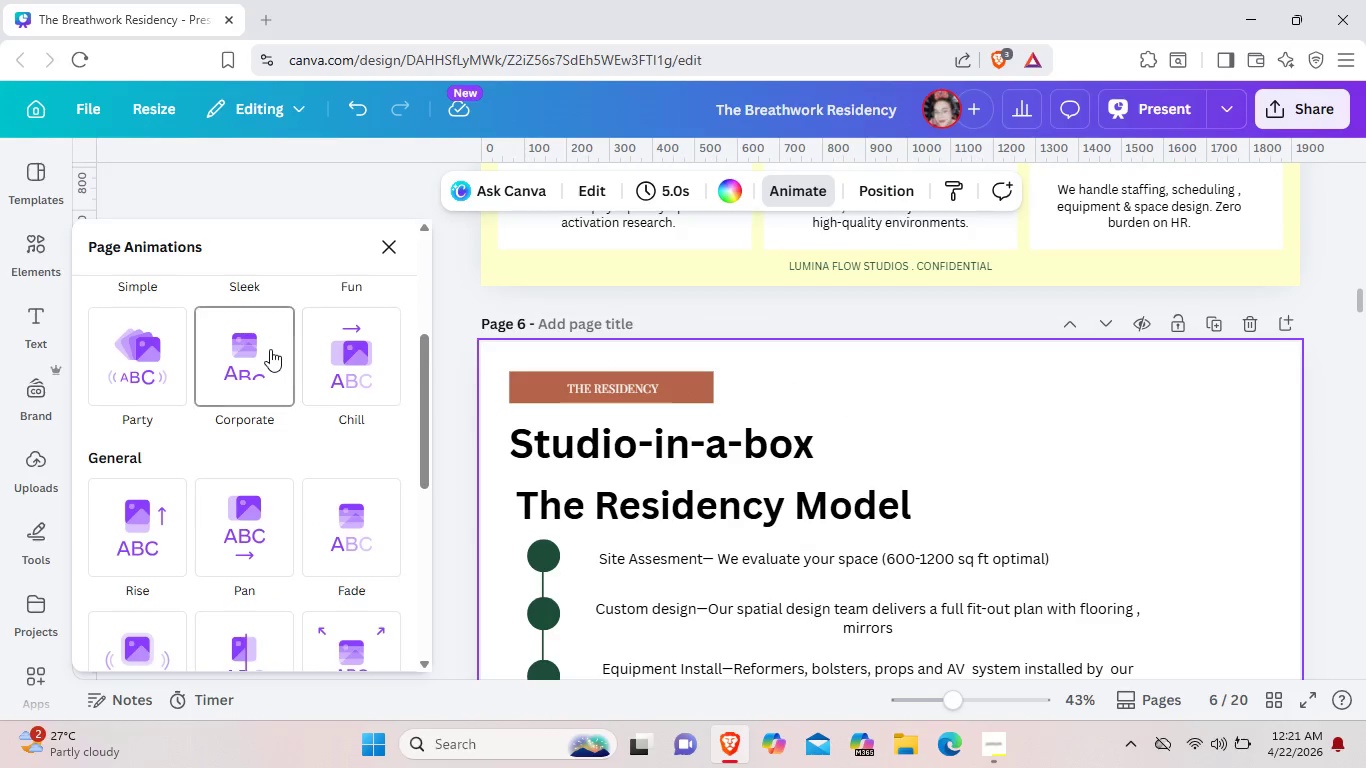 
left_click([270, 349])
 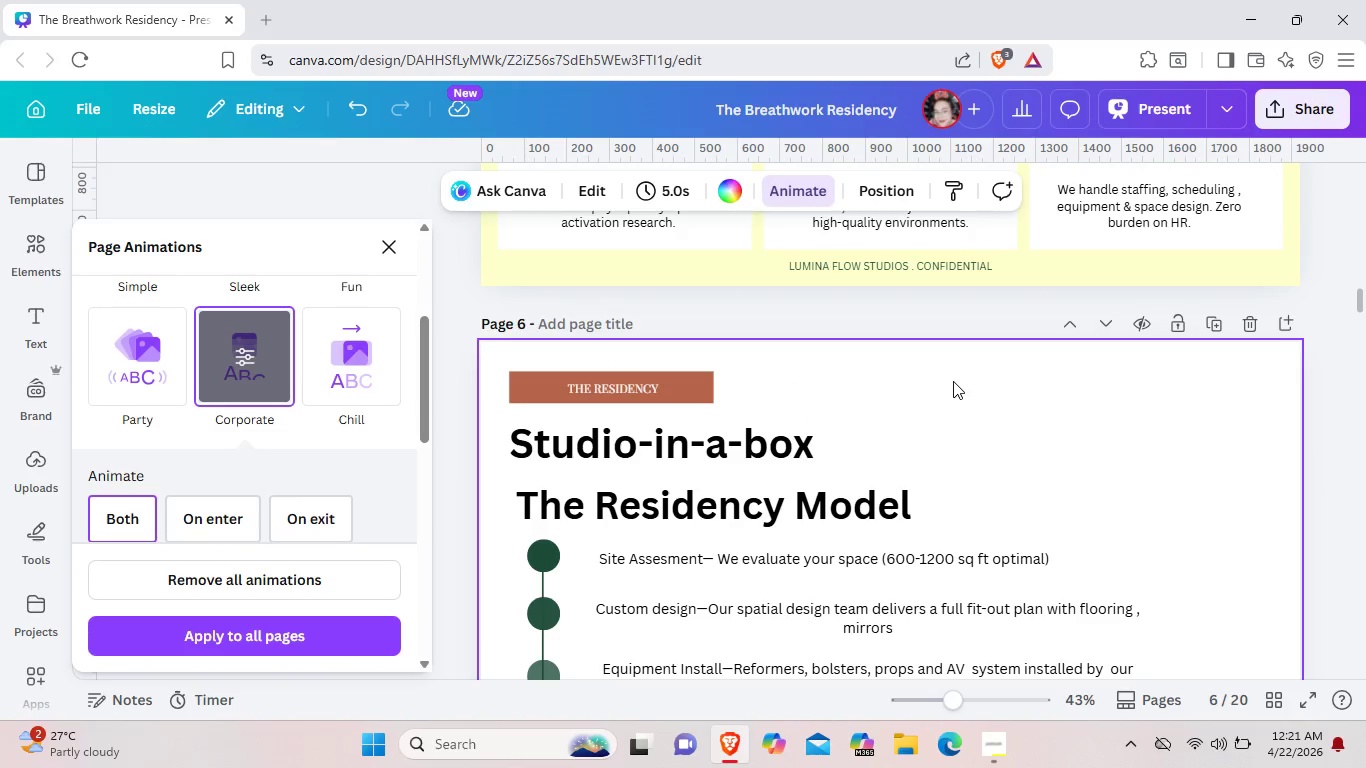 
scroll: coordinate [953, 383], scroll_direction: down, amount: 6.0
 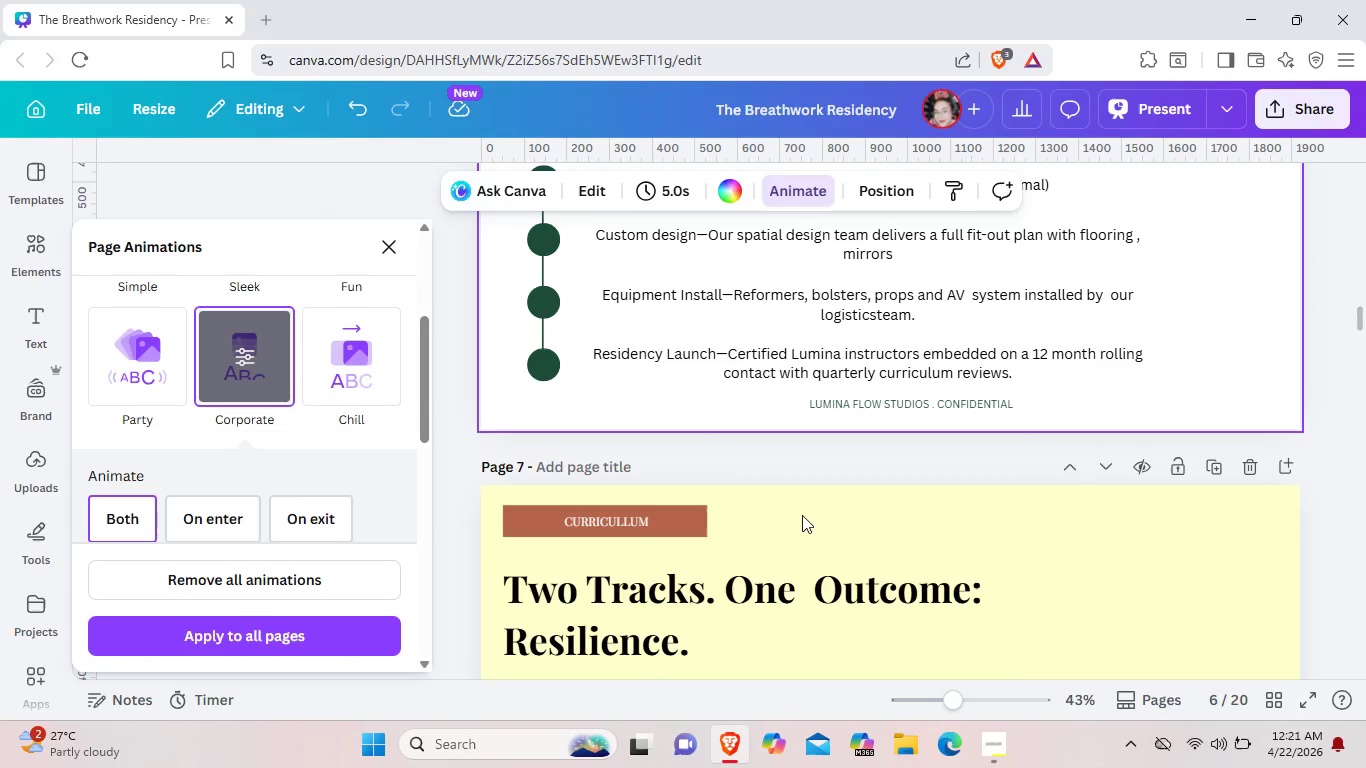 
left_click([802, 513])
 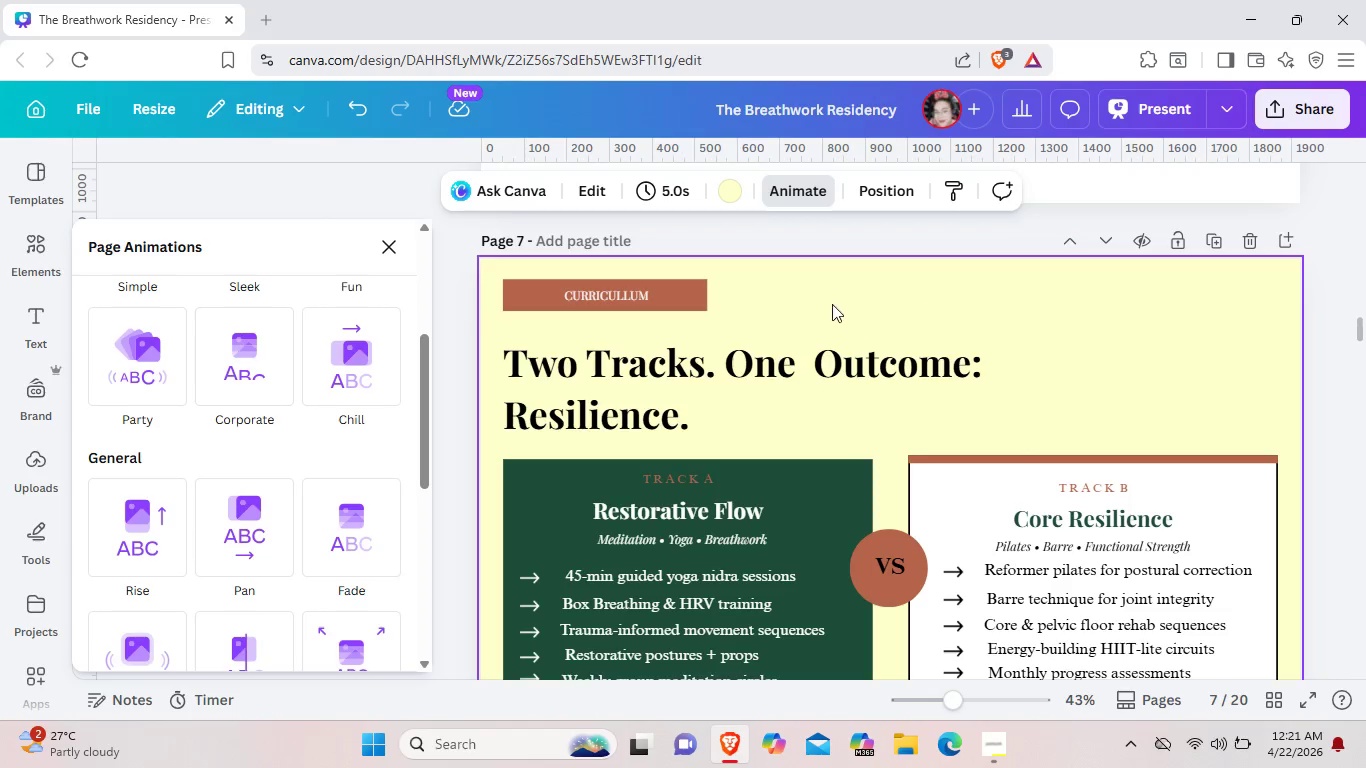 
left_click([234, 357])
 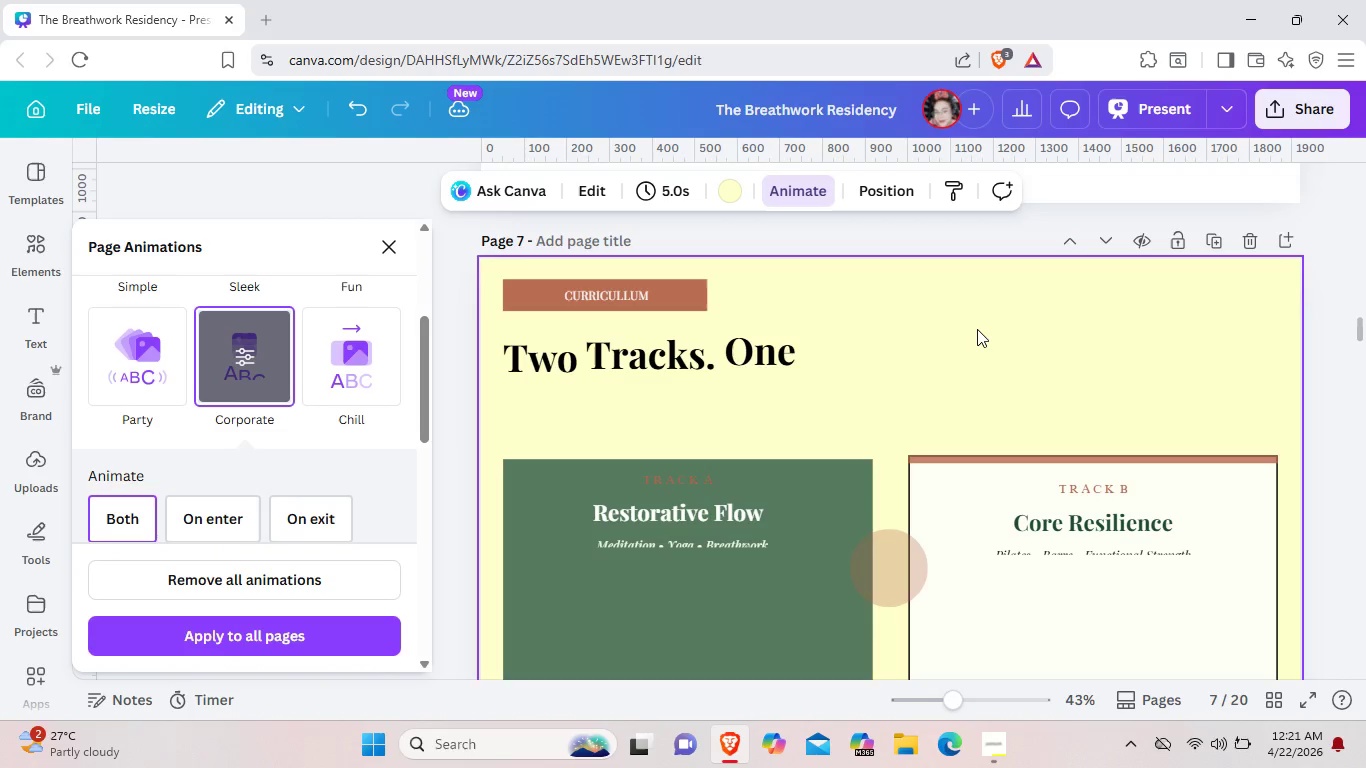 
scroll: coordinate [977, 329], scroll_direction: down, amount: 3.0
 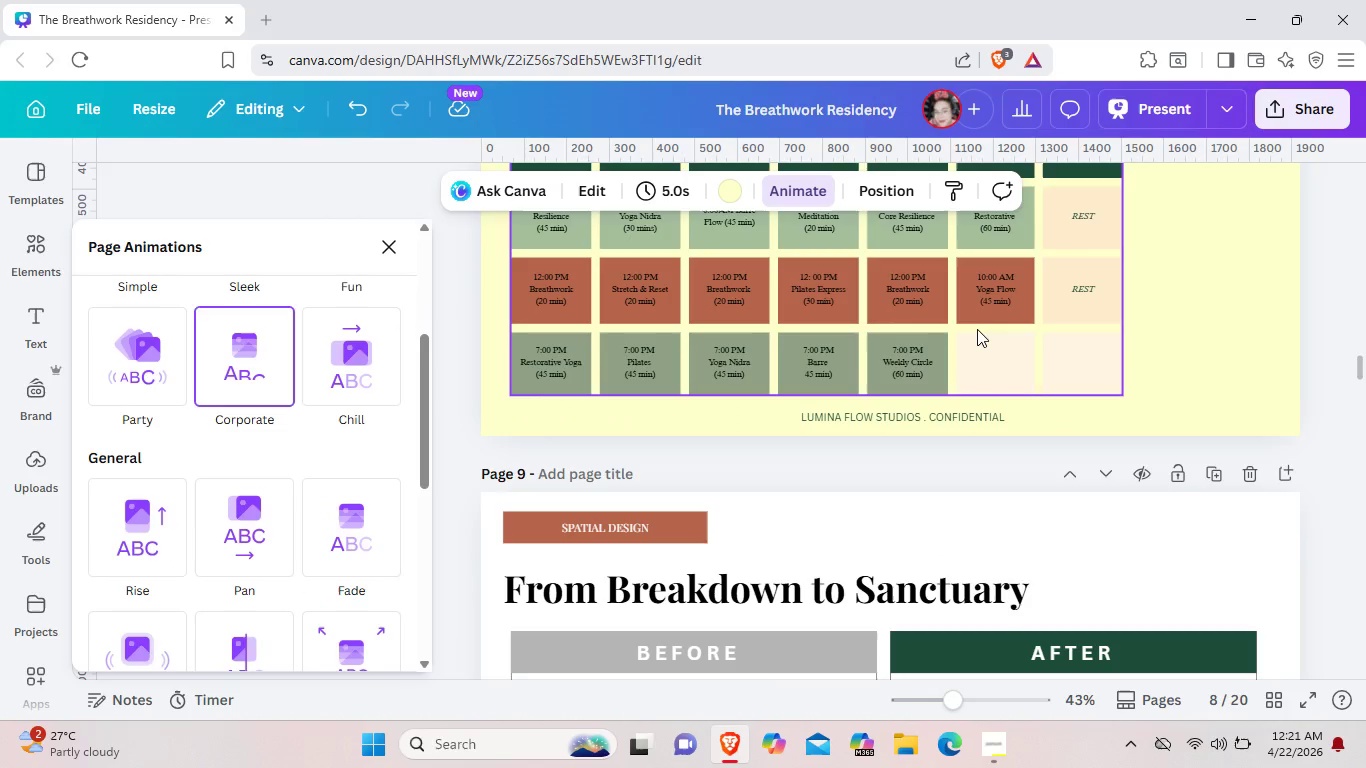 
scroll: coordinate [1105, 296], scroll_direction: up, amount: 4.0
 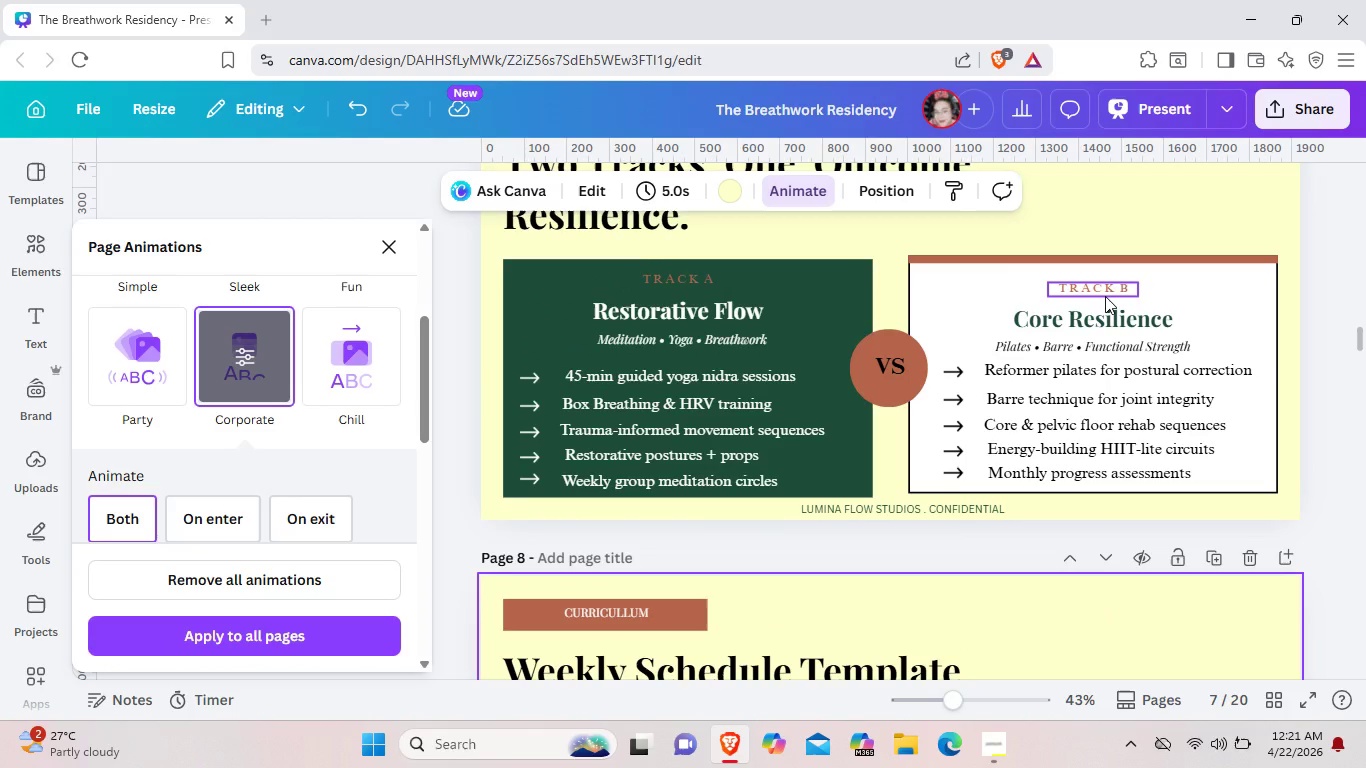 
scroll: coordinate [1103, 297], scroll_direction: down, amount: 2.0
 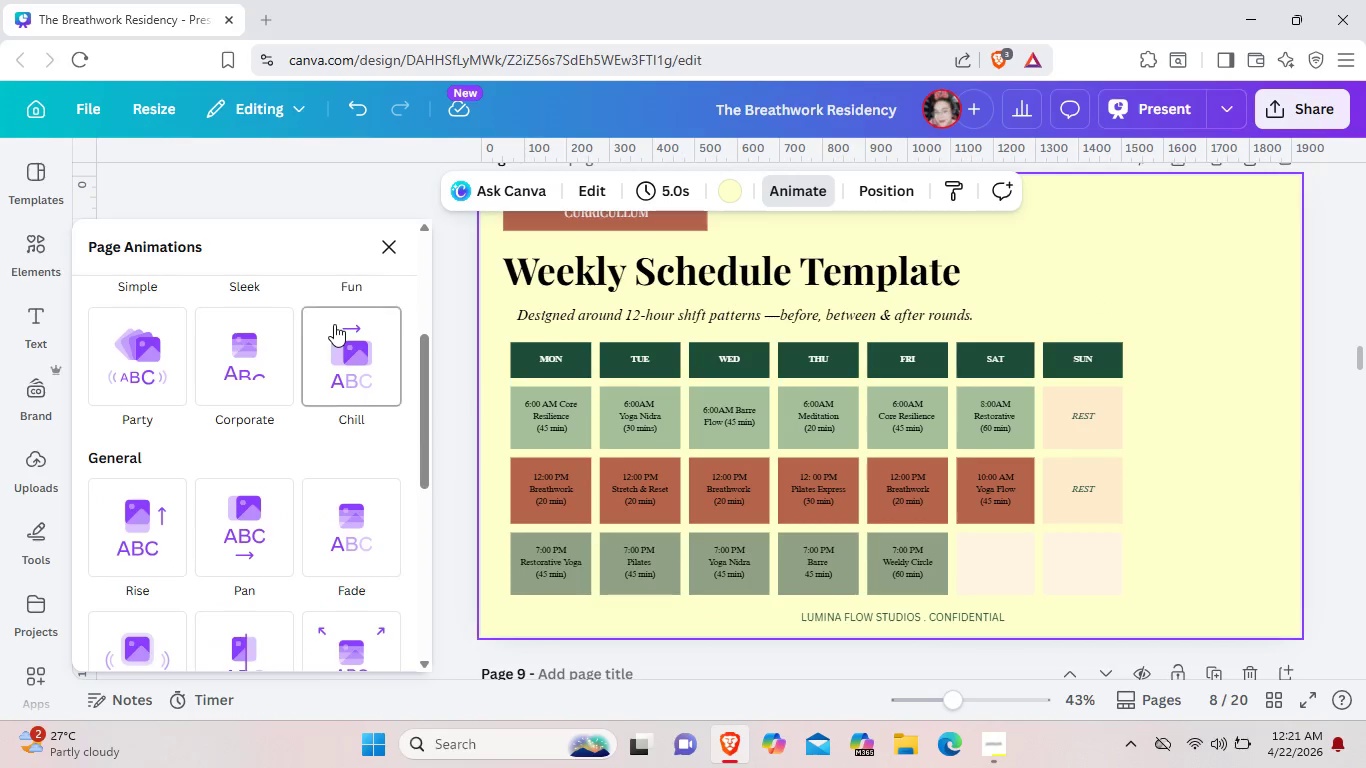 
left_click([236, 340])
 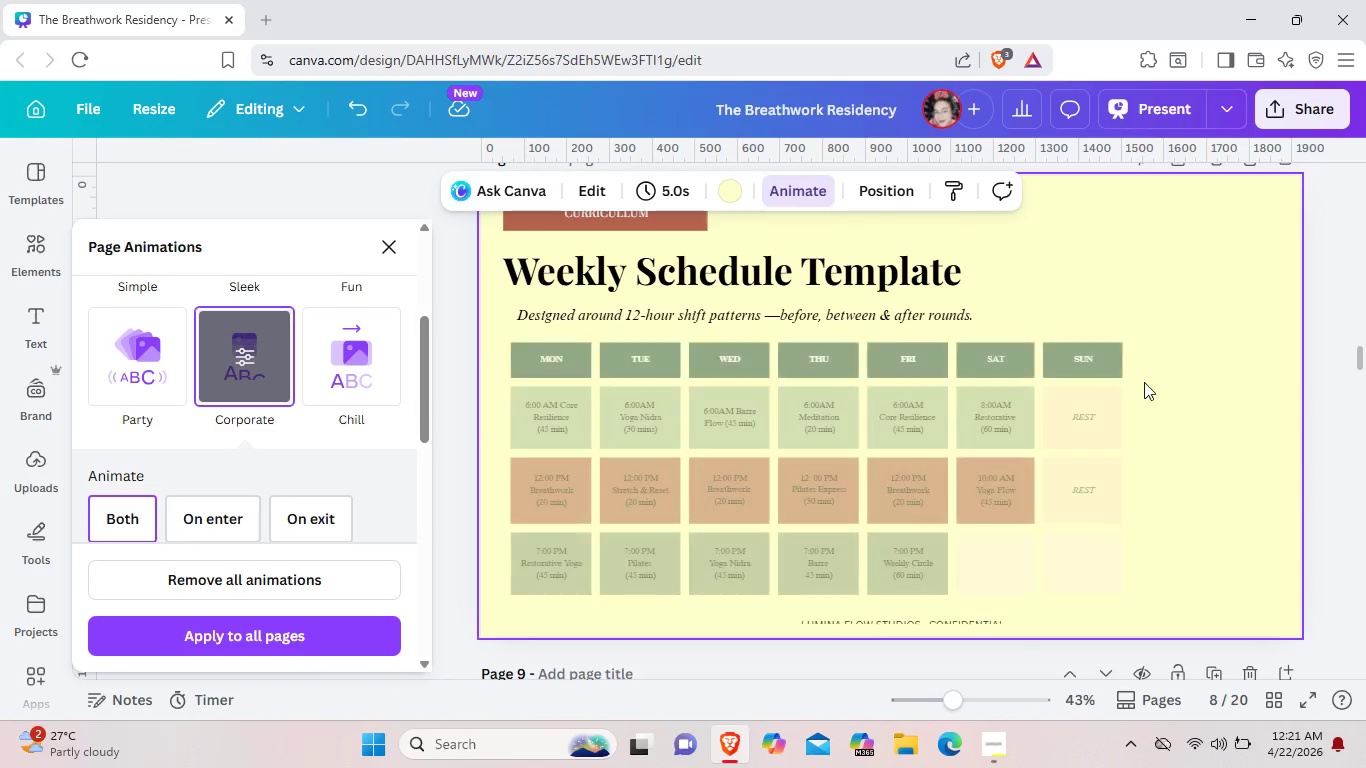 
scroll: coordinate [874, 513], scroll_direction: down, amount: 6.0
 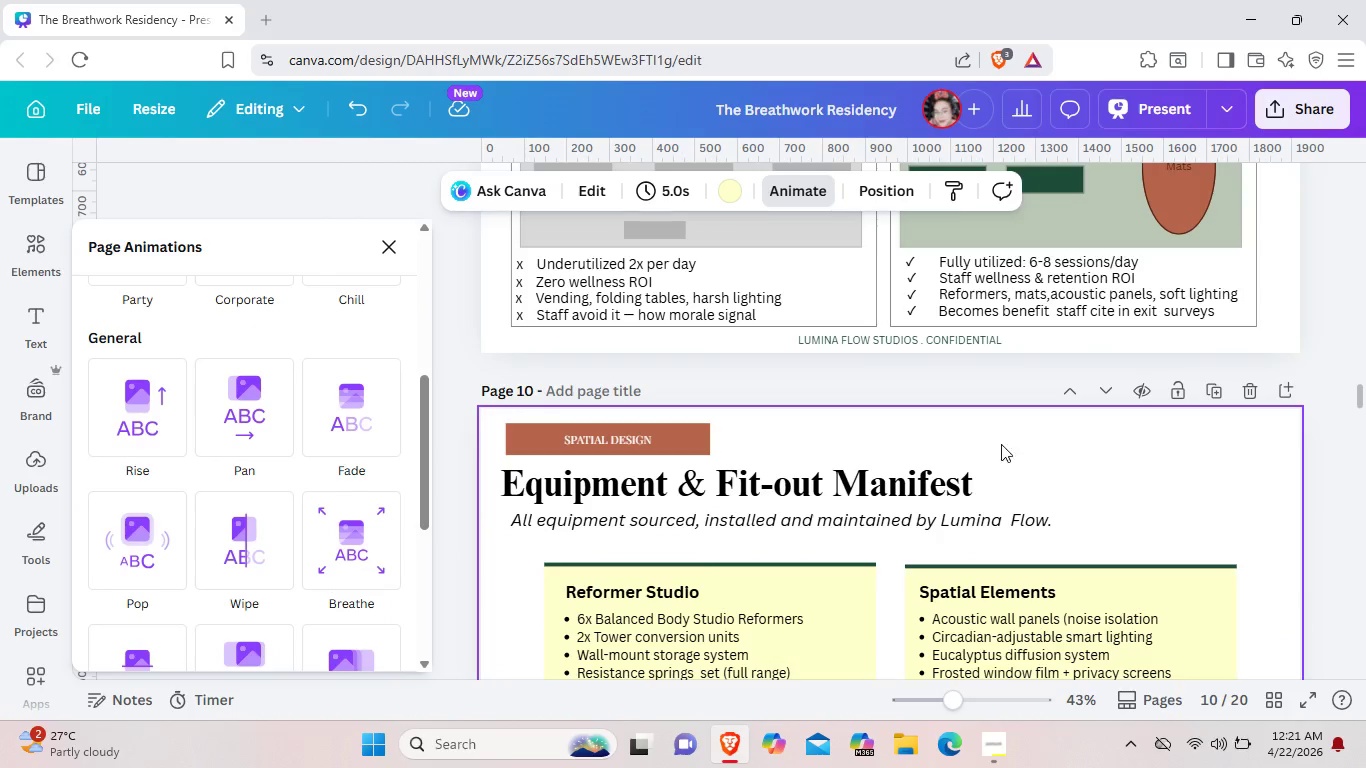 
left_click([1022, 442])
 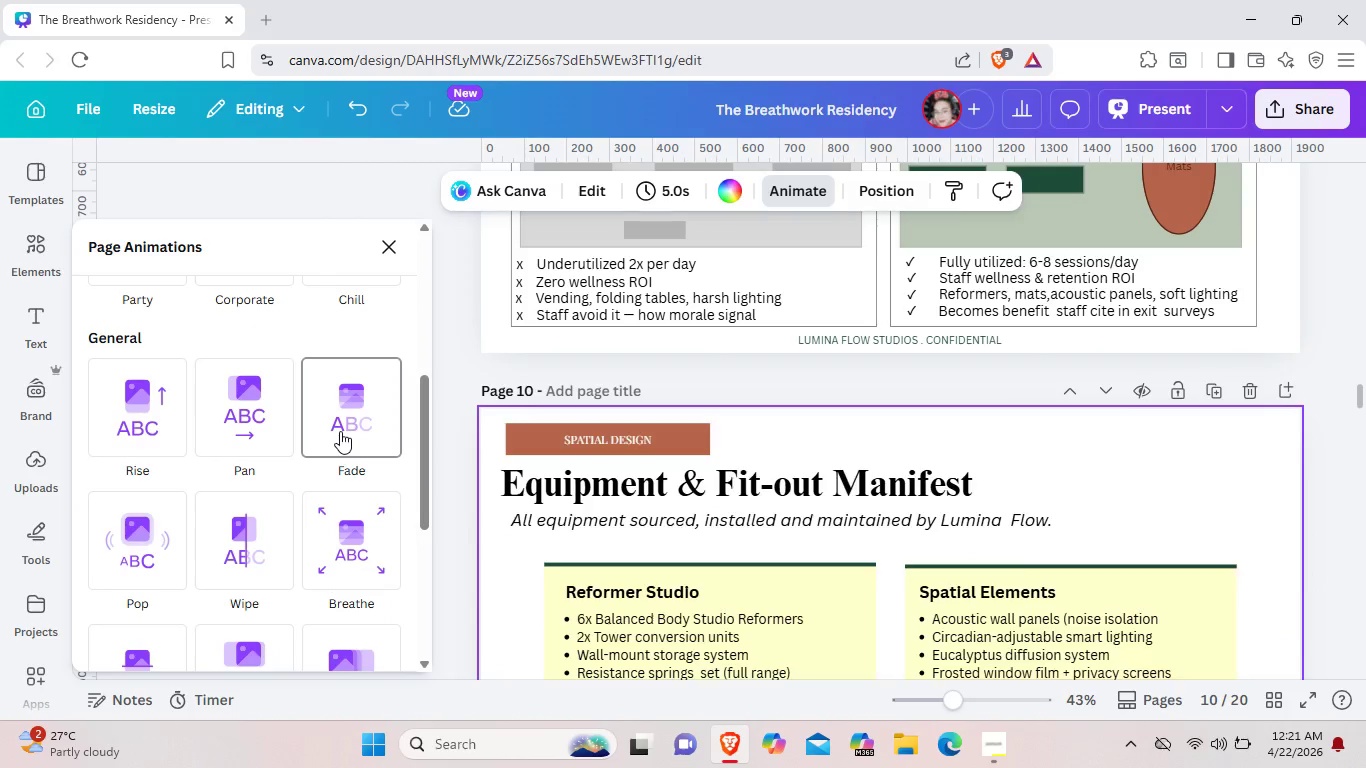 
left_click([340, 431])
 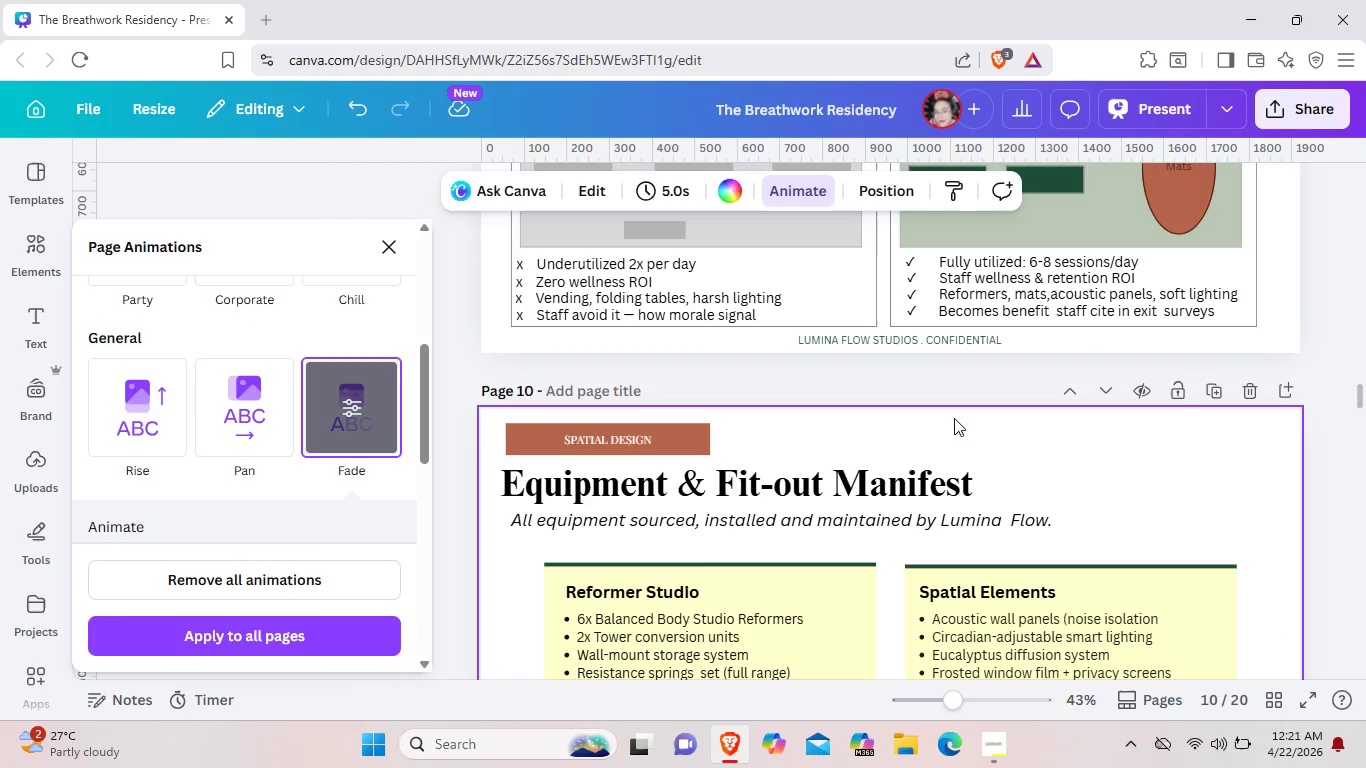 
scroll: coordinate [954, 421], scroll_direction: down, amount: 4.0
 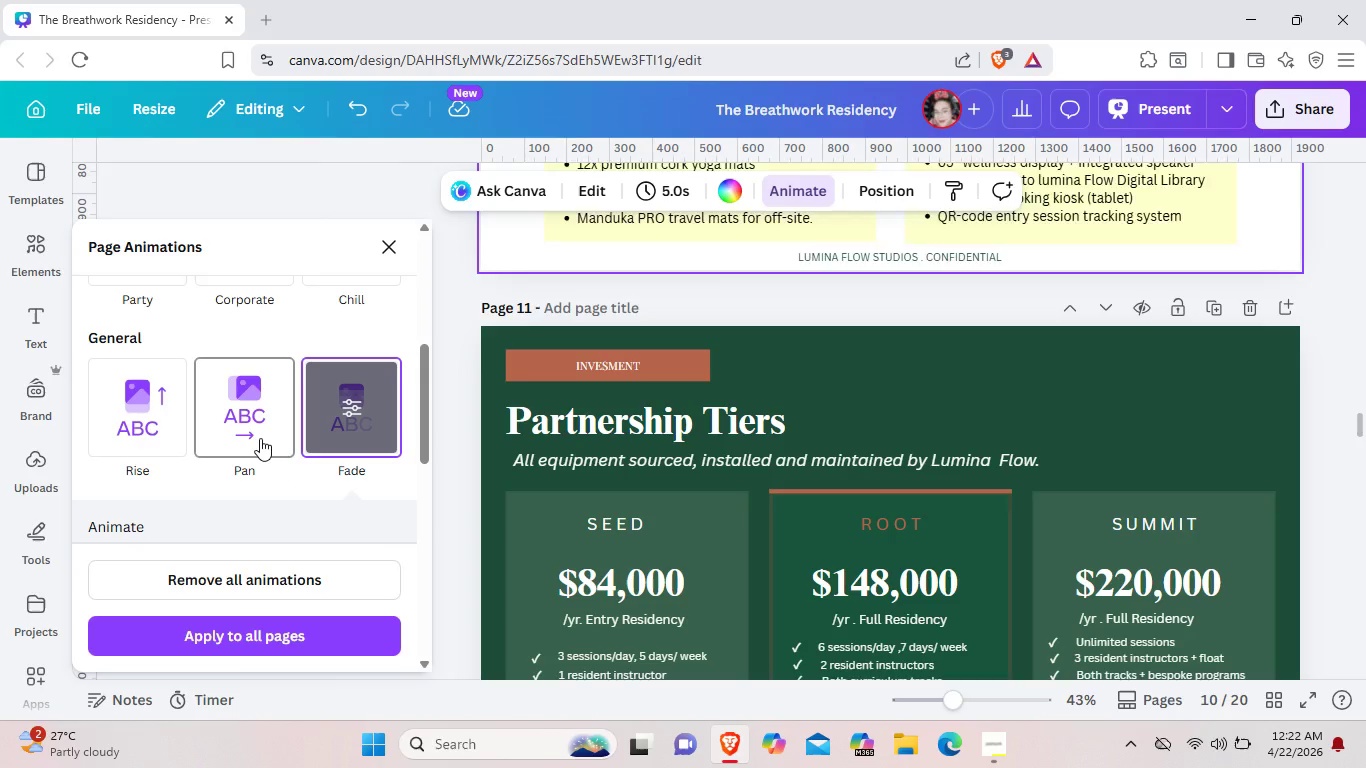 
left_click([260, 436])
 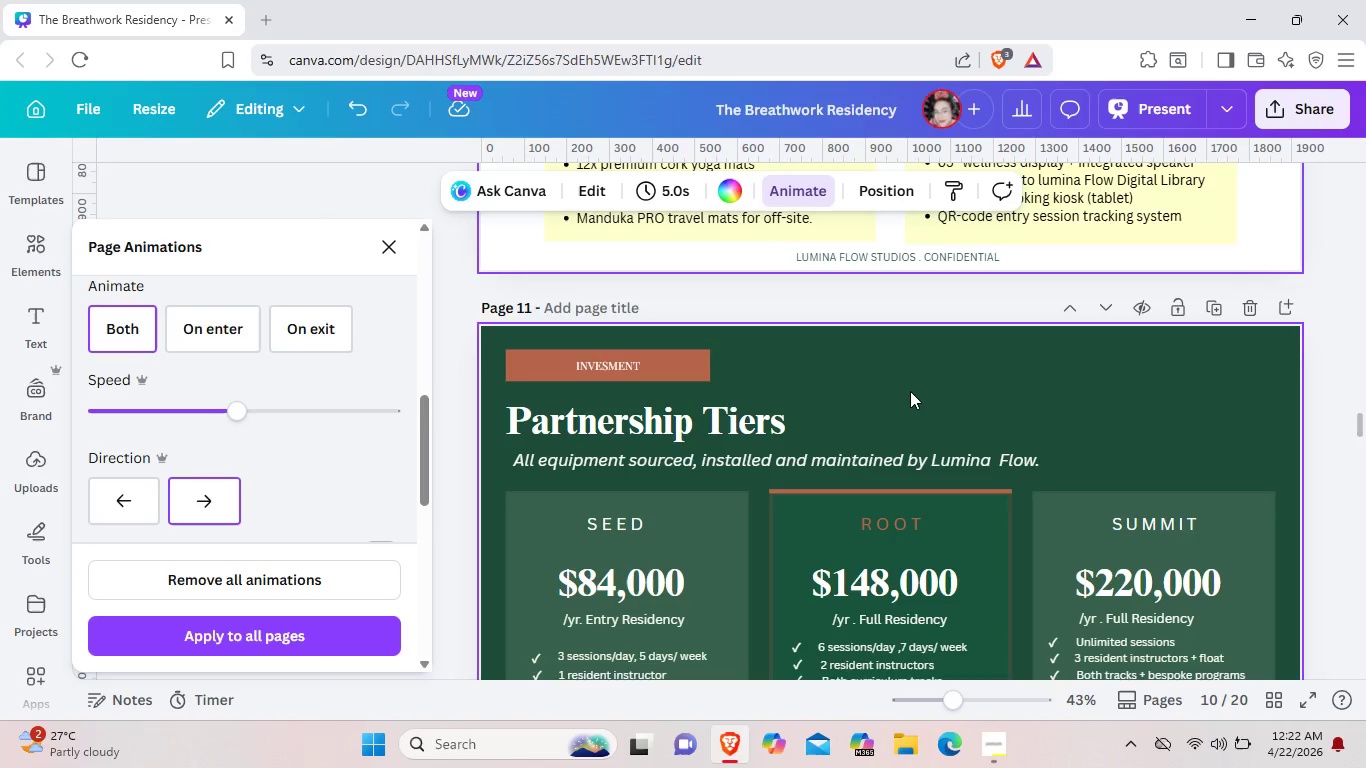 
left_click([913, 384])
 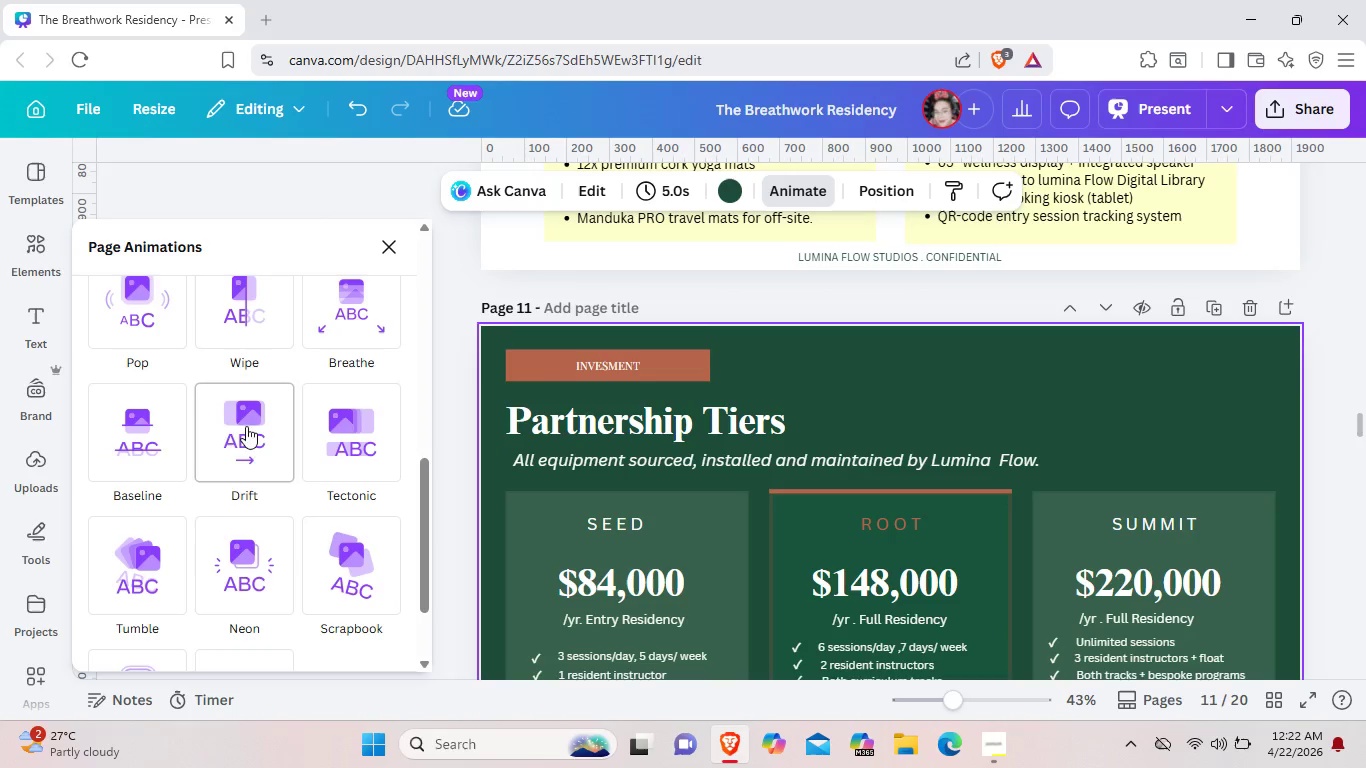 
left_click([222, 430])
 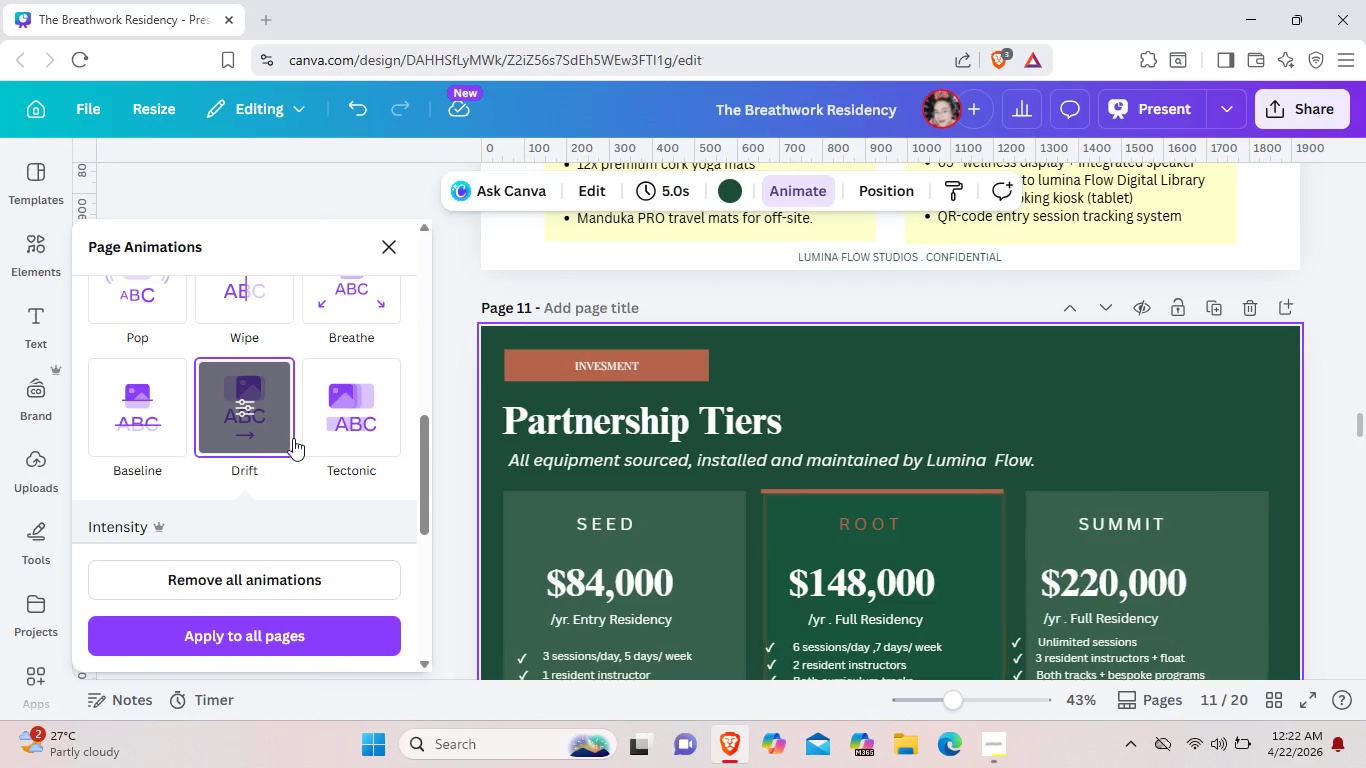 
scroll: coordinate [149, 373], scroll_direction: up, amount: 1.0
 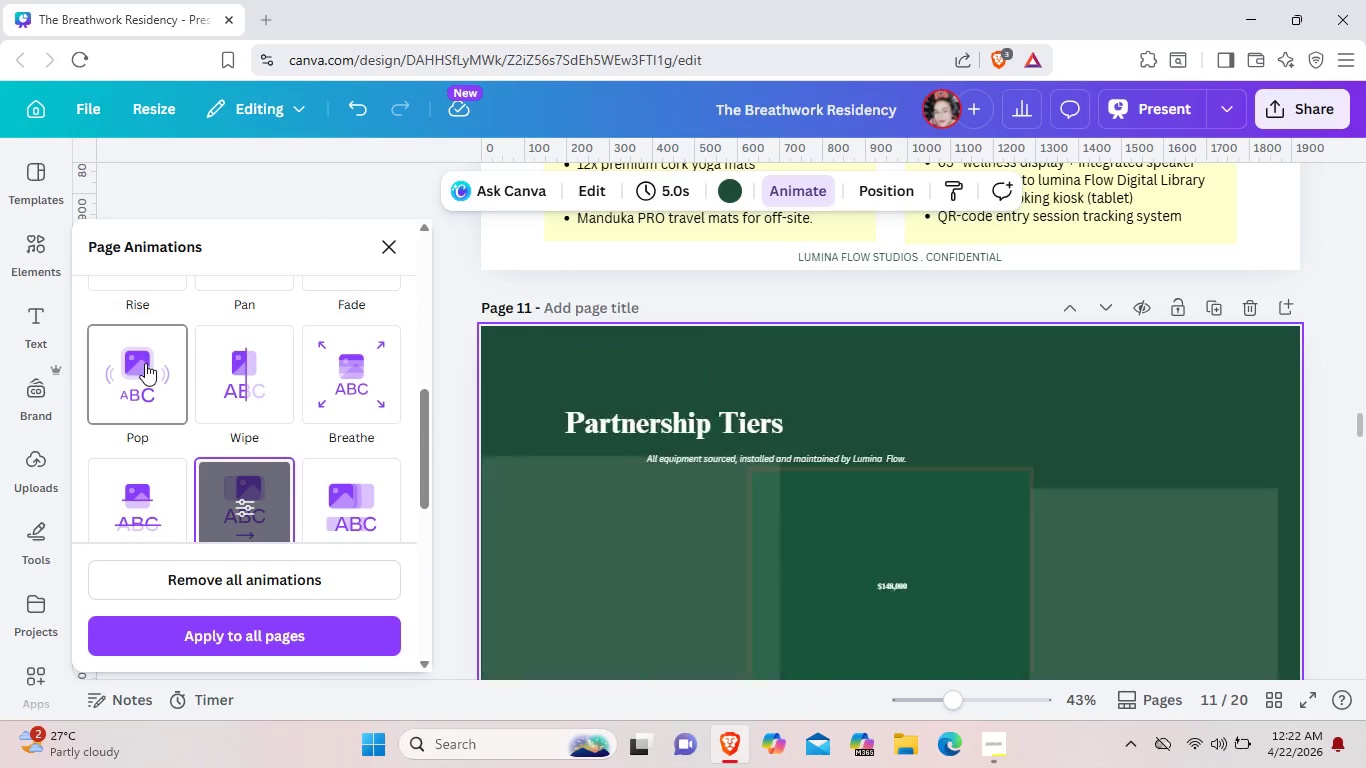 
left_click([145, 363])
 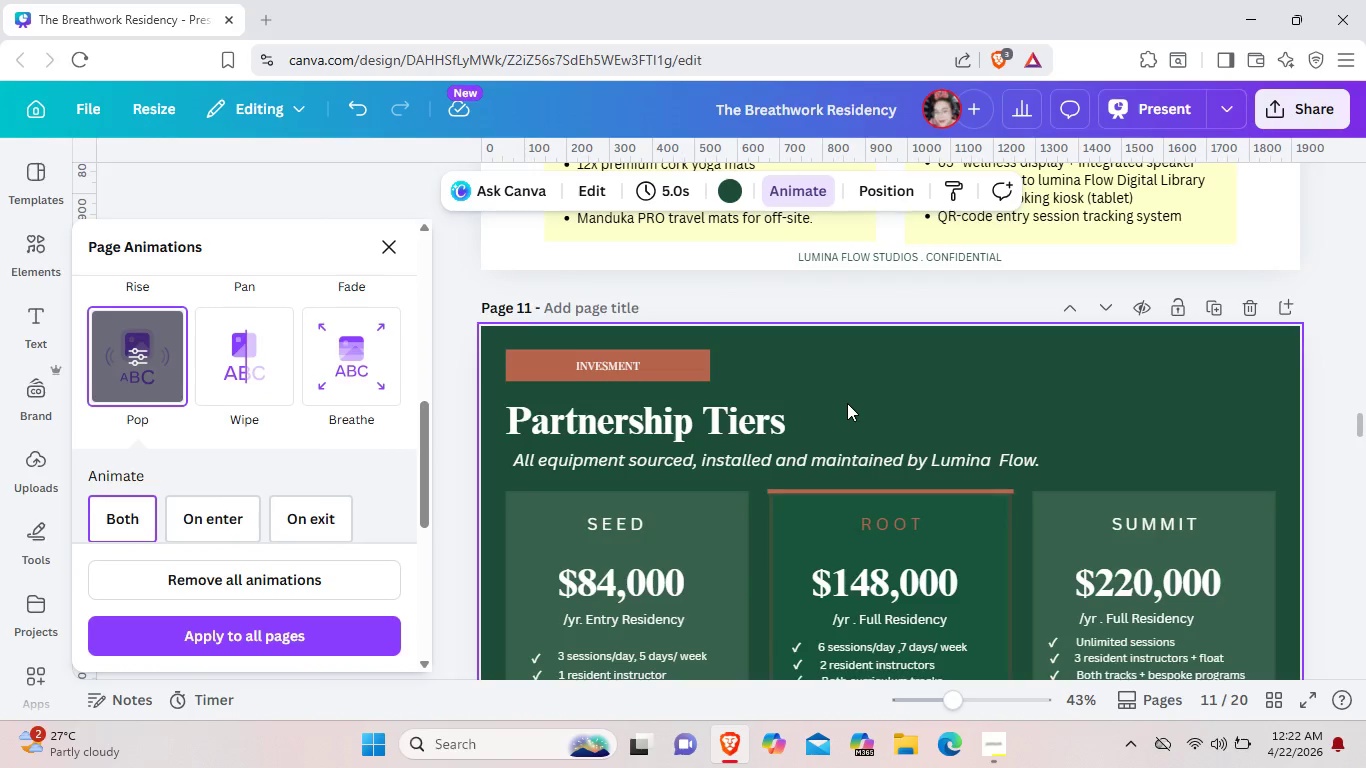 
scroll: coordinate [847, 406], scroll_direction: down, amount: 4.0
 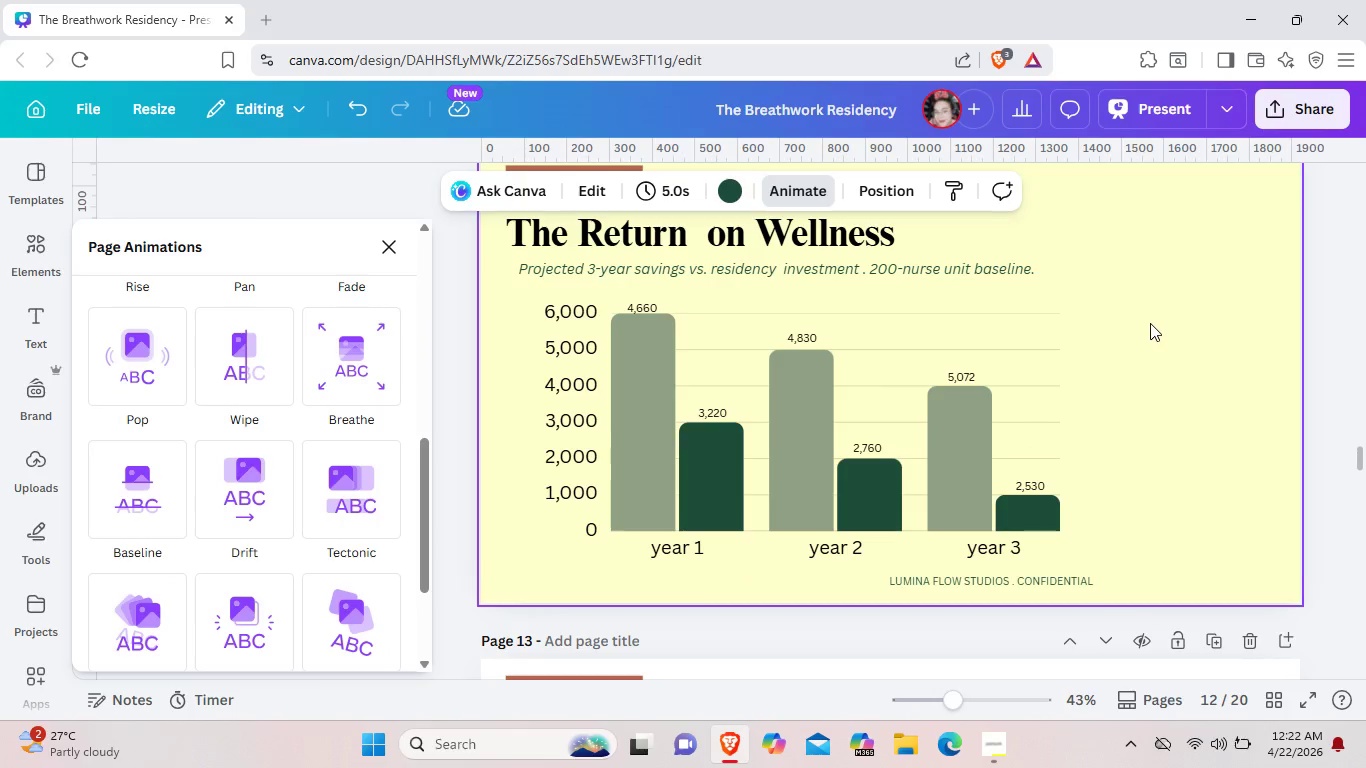 
left_click([1150, 323])
 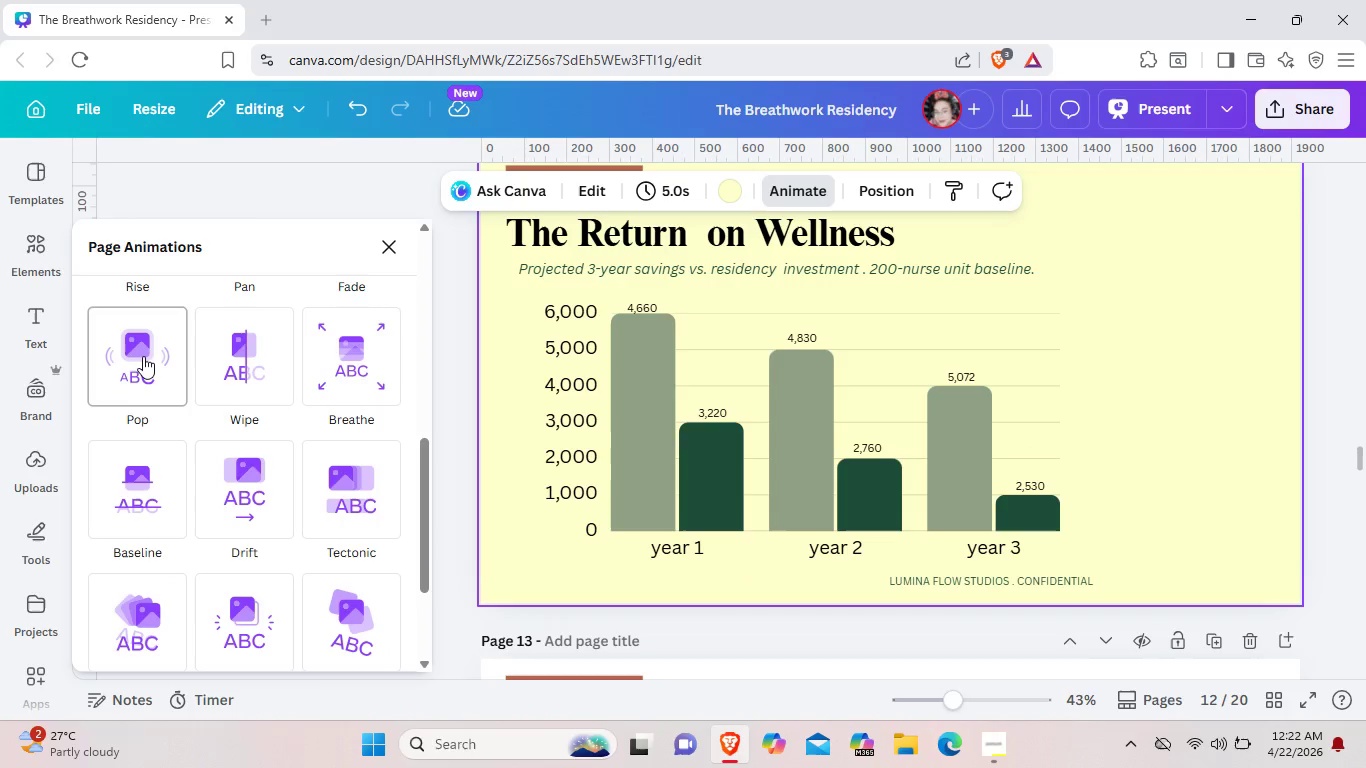 
left_click([143, 356])
 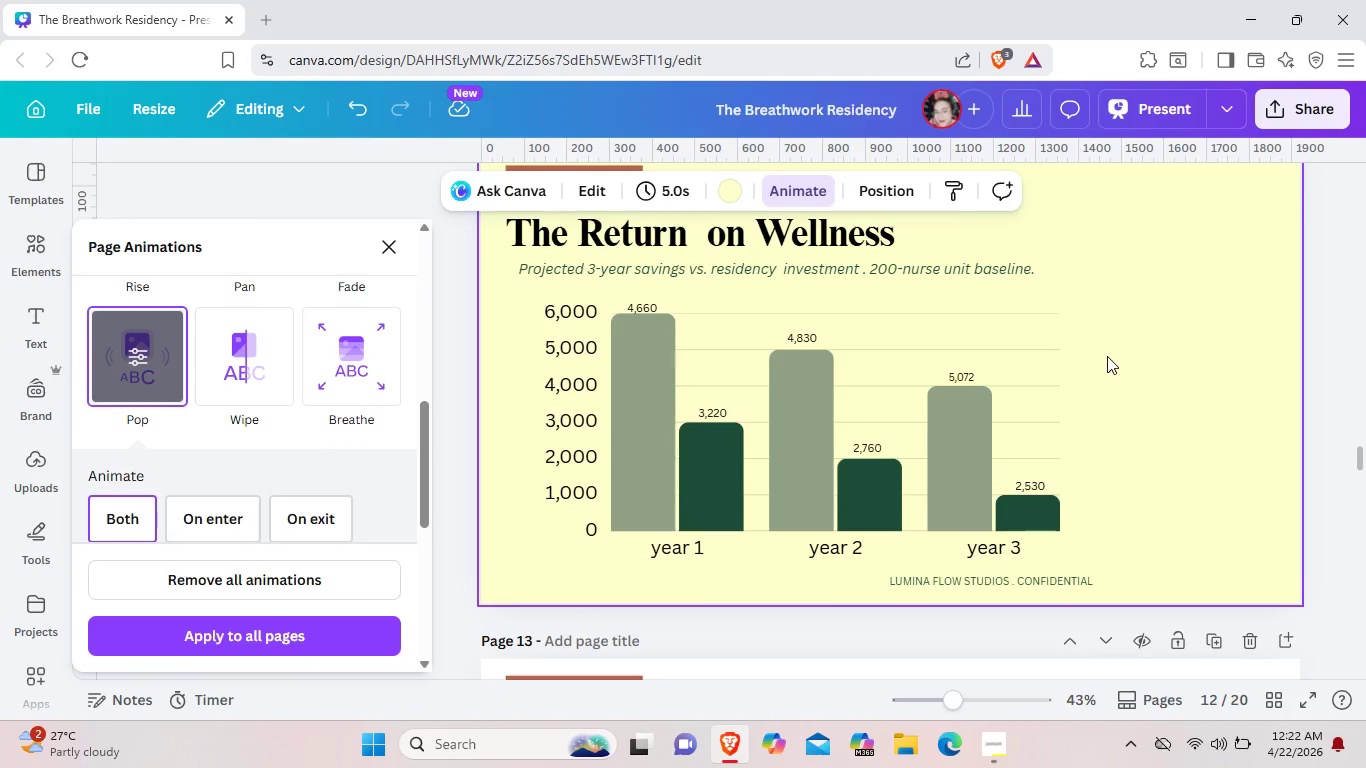 
scroll: coordinate [1107, 356], scroll_direction: down, amount: 2.0
 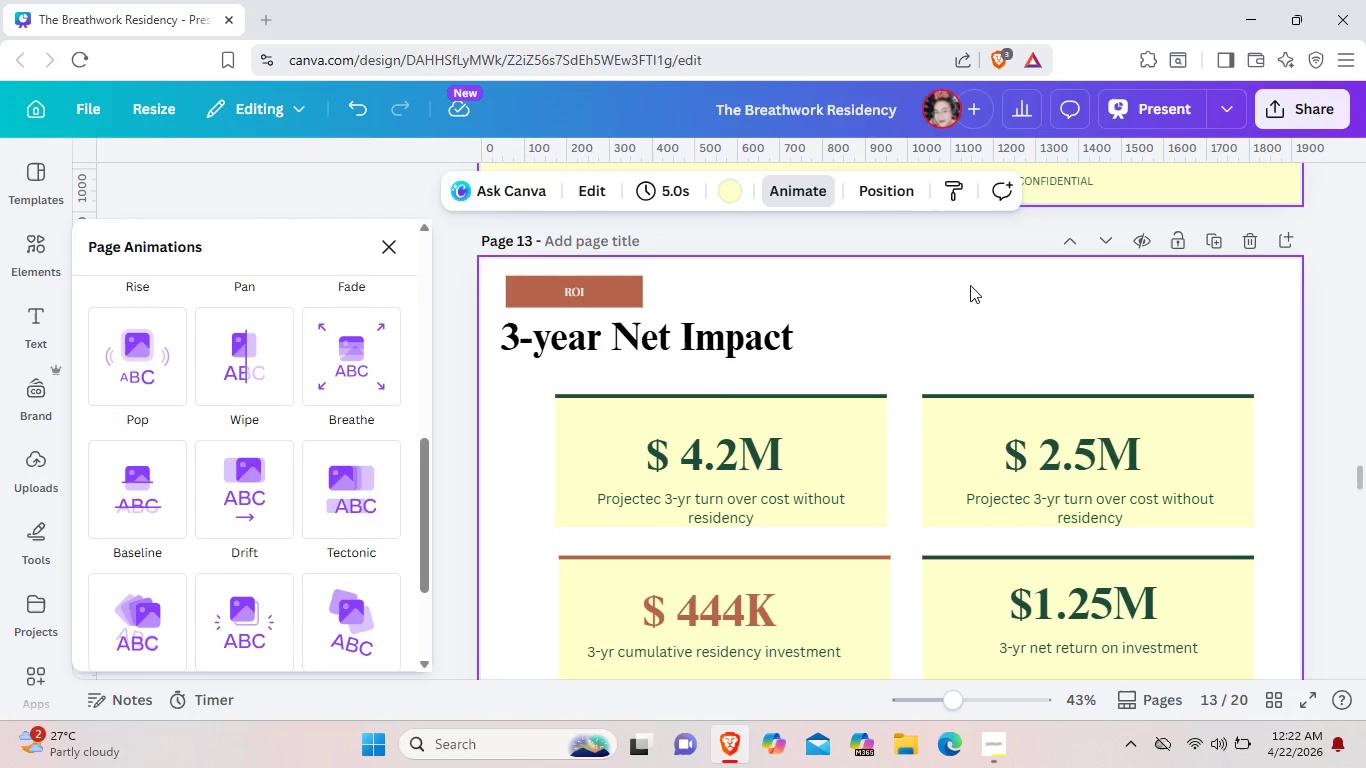 
left_click([973, 288])
 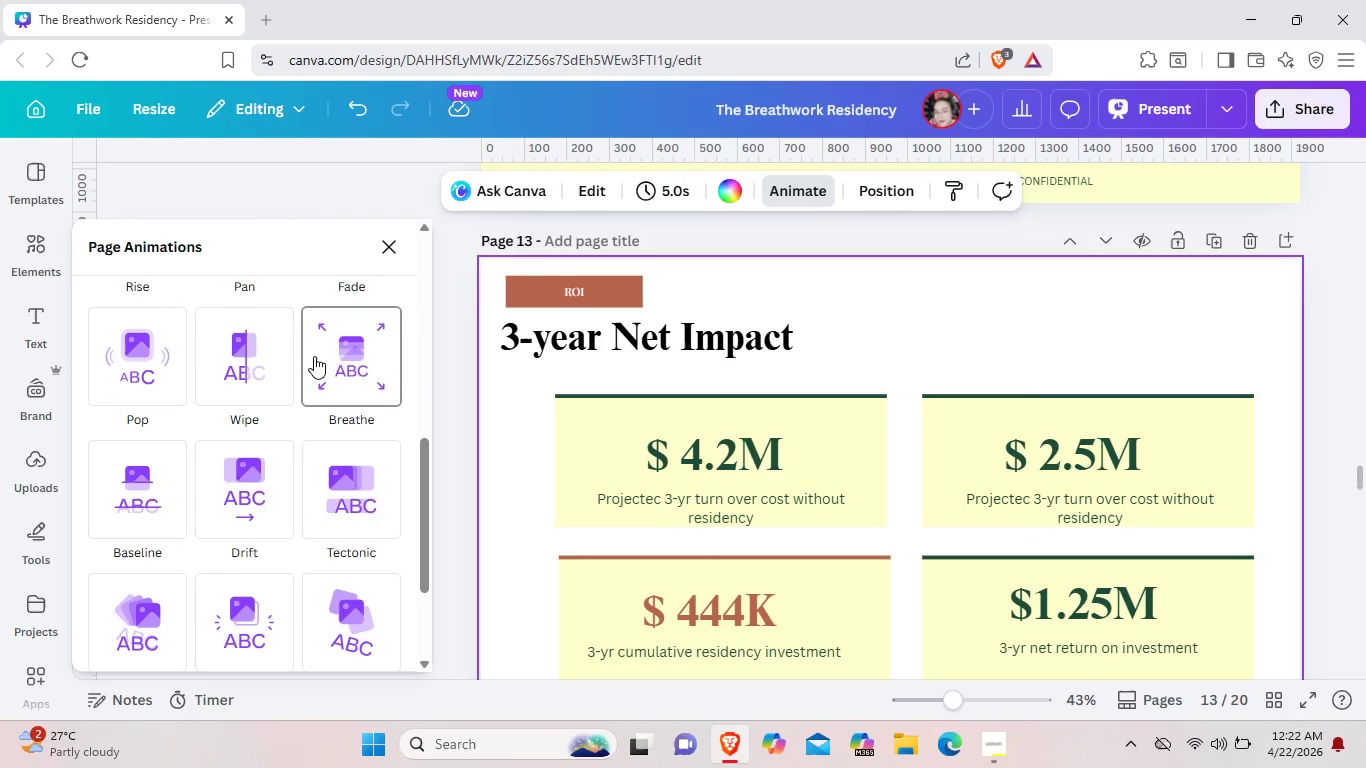 
left_click([315, 358])
 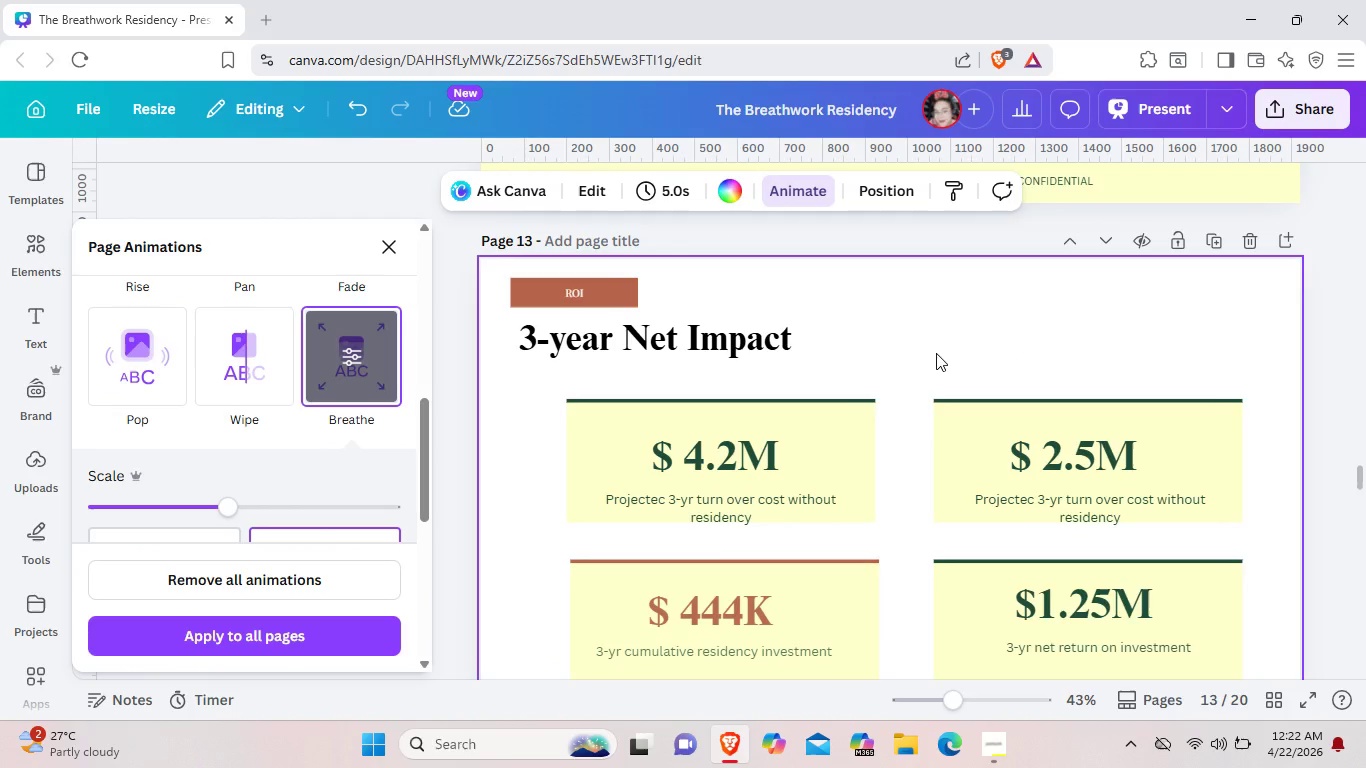 
scroll: coordinate [931, 361], scroll_direction: down, amount: 2.0
 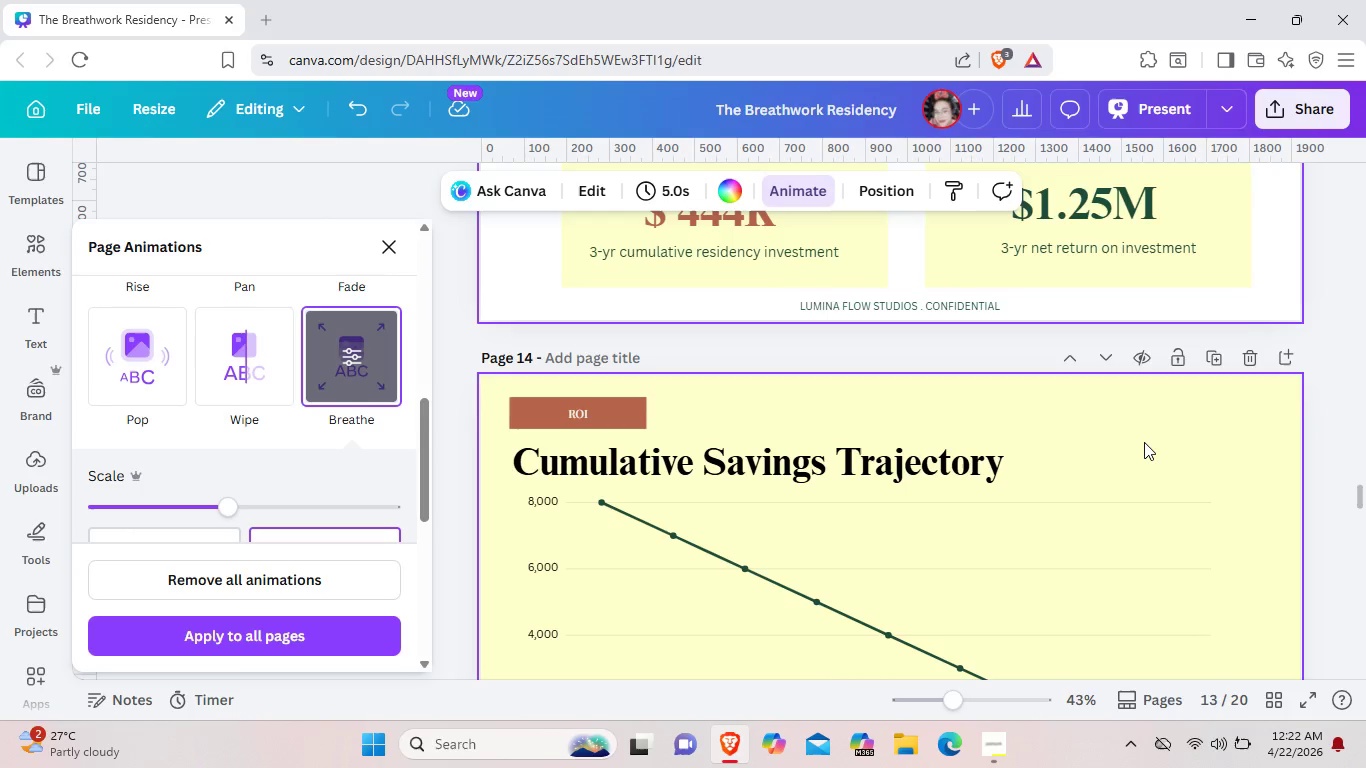 
left_click([1144, 442])
 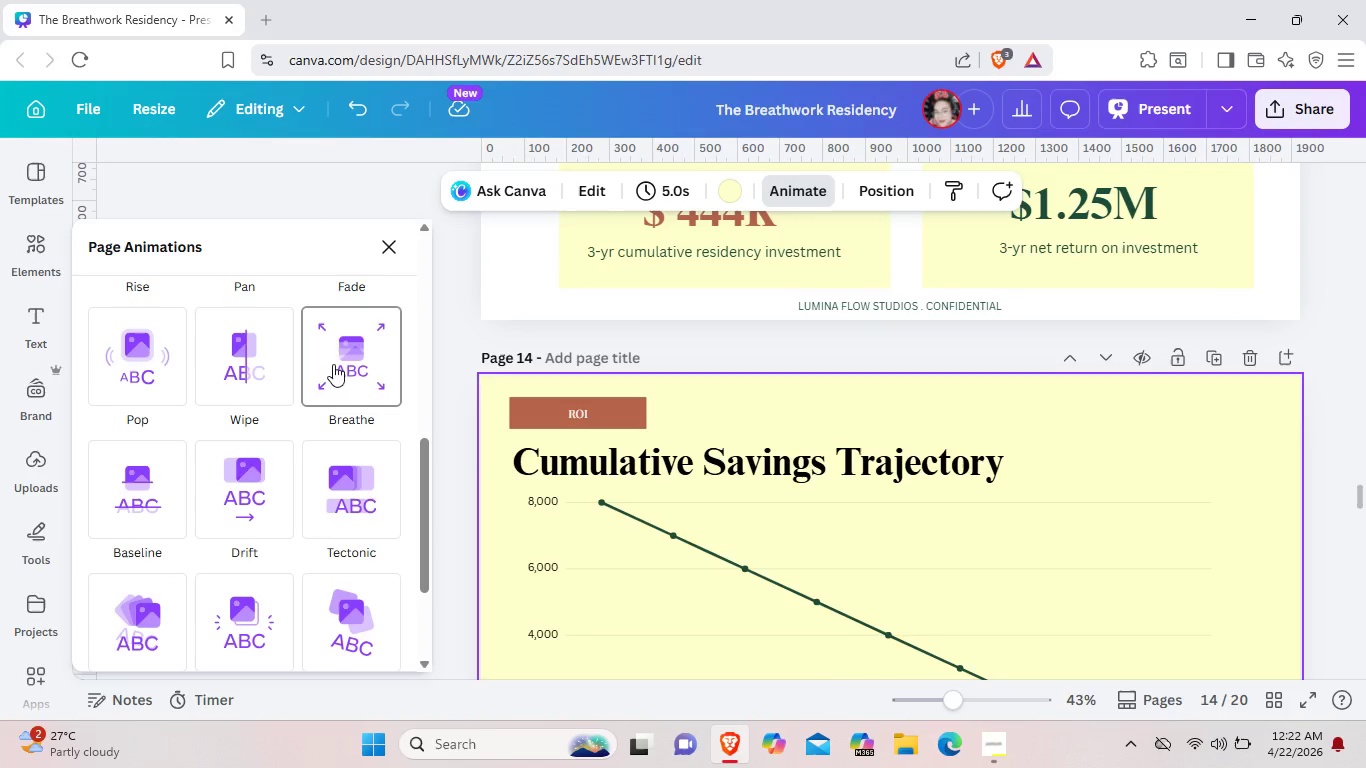 
left_click([333, 364])
 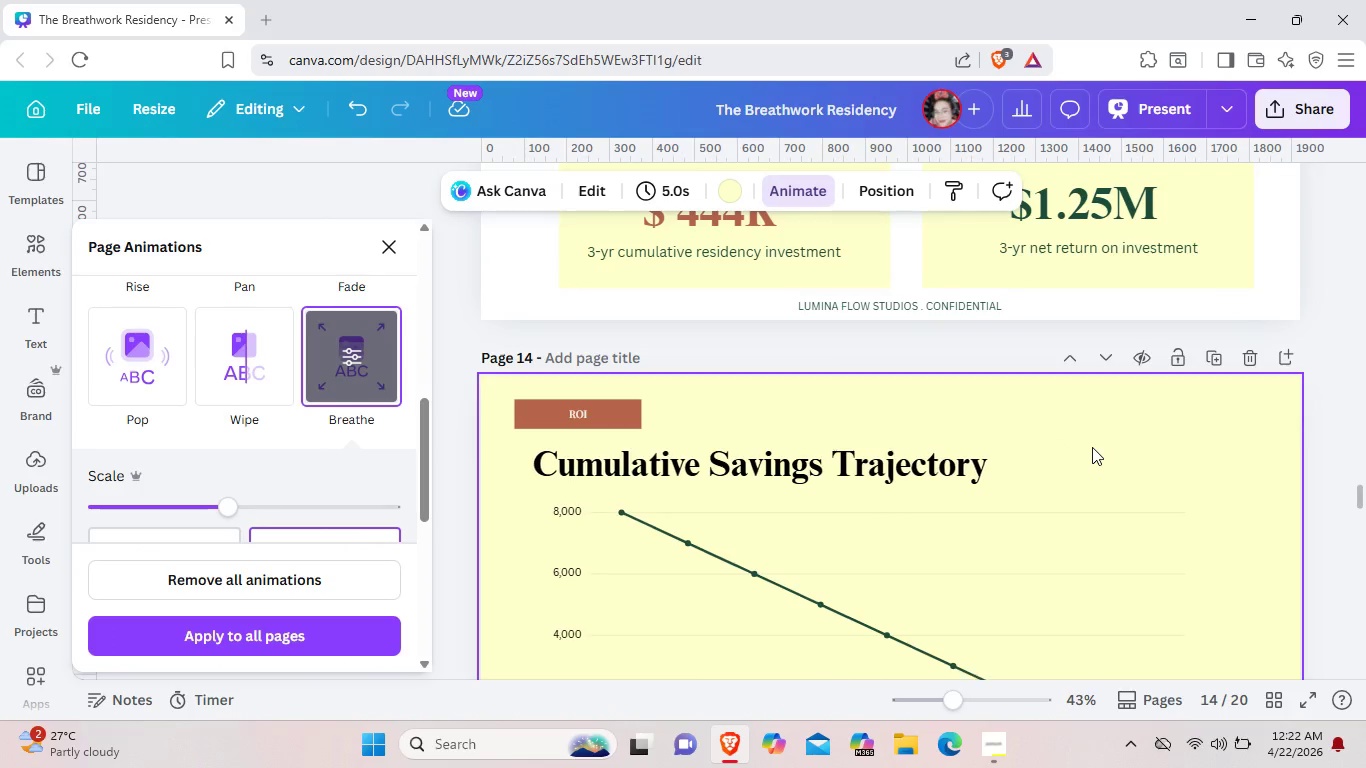 
scroll: coordinate [1092, 447], scroll_direction: down, amount: 4.0
 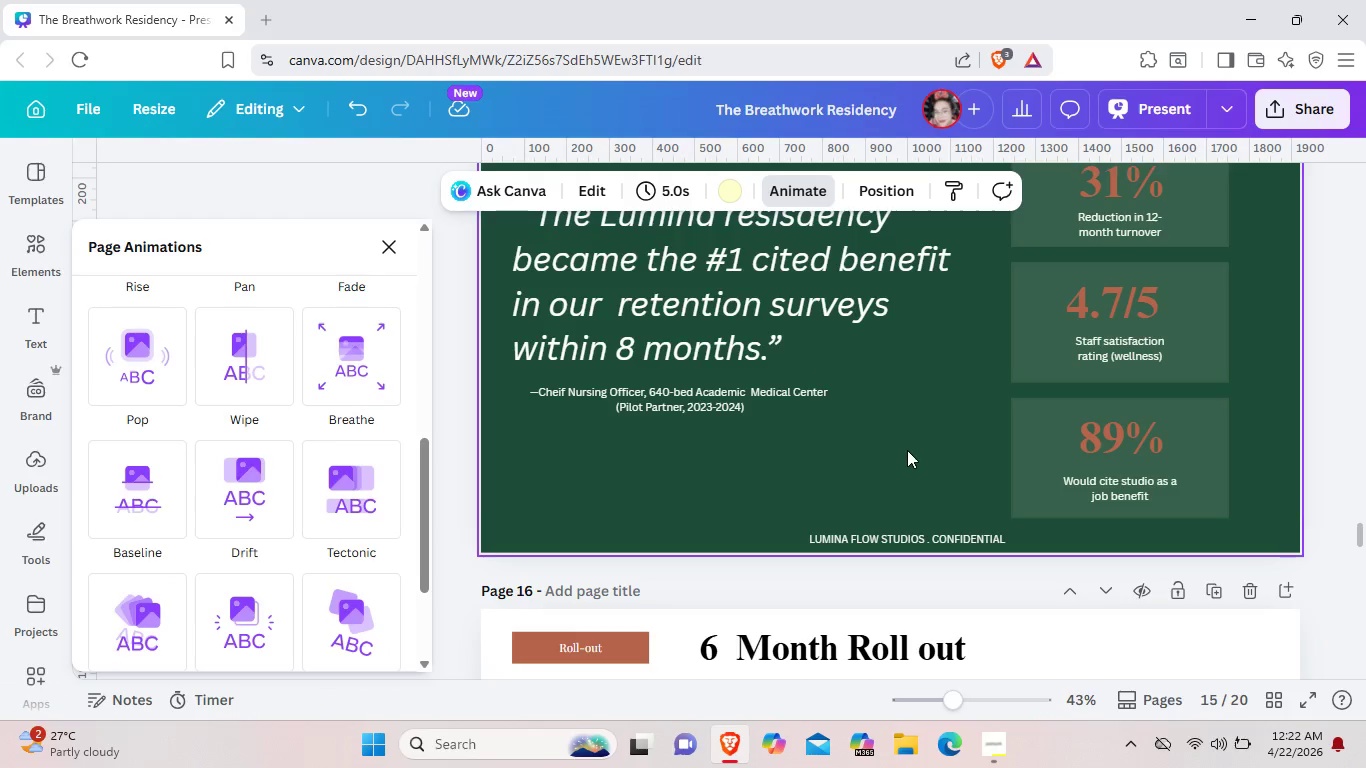 
left_click([909, 453])
 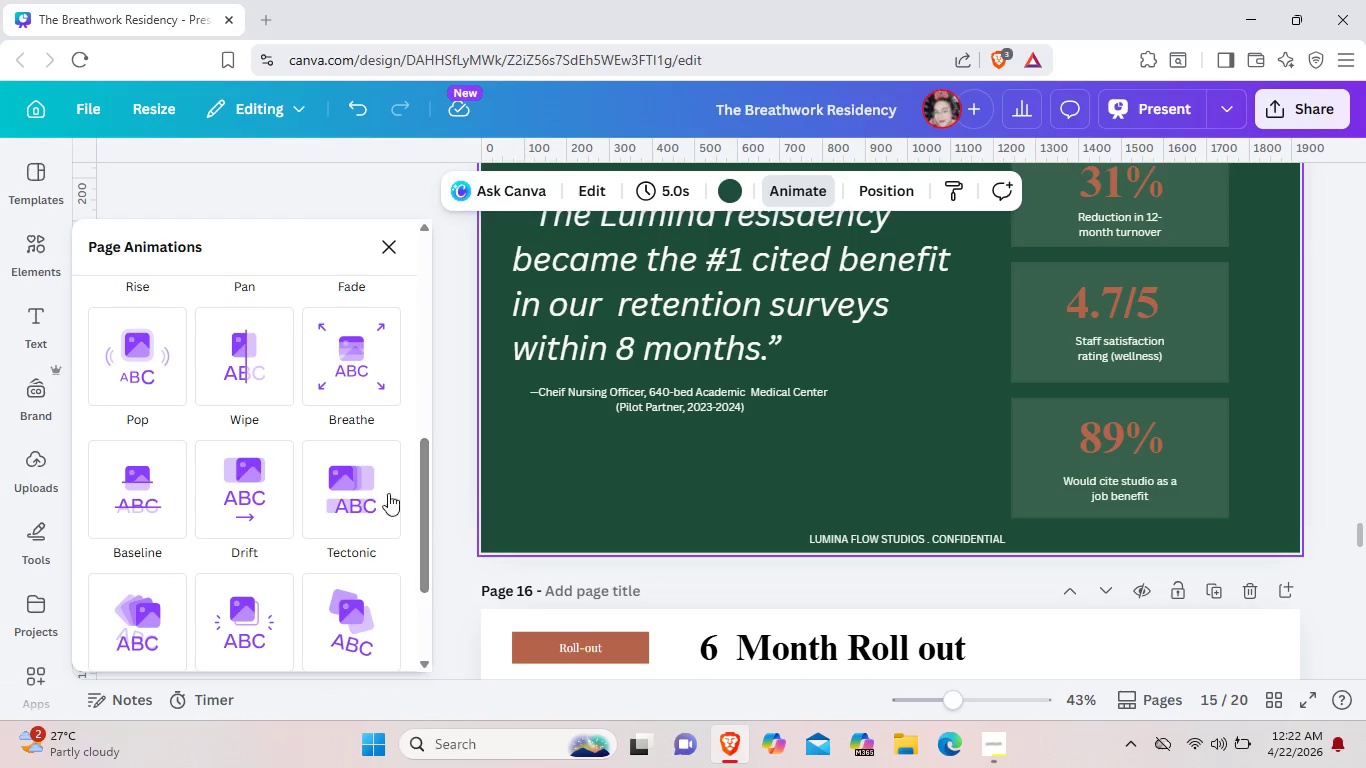 
left_click([353, 486])
 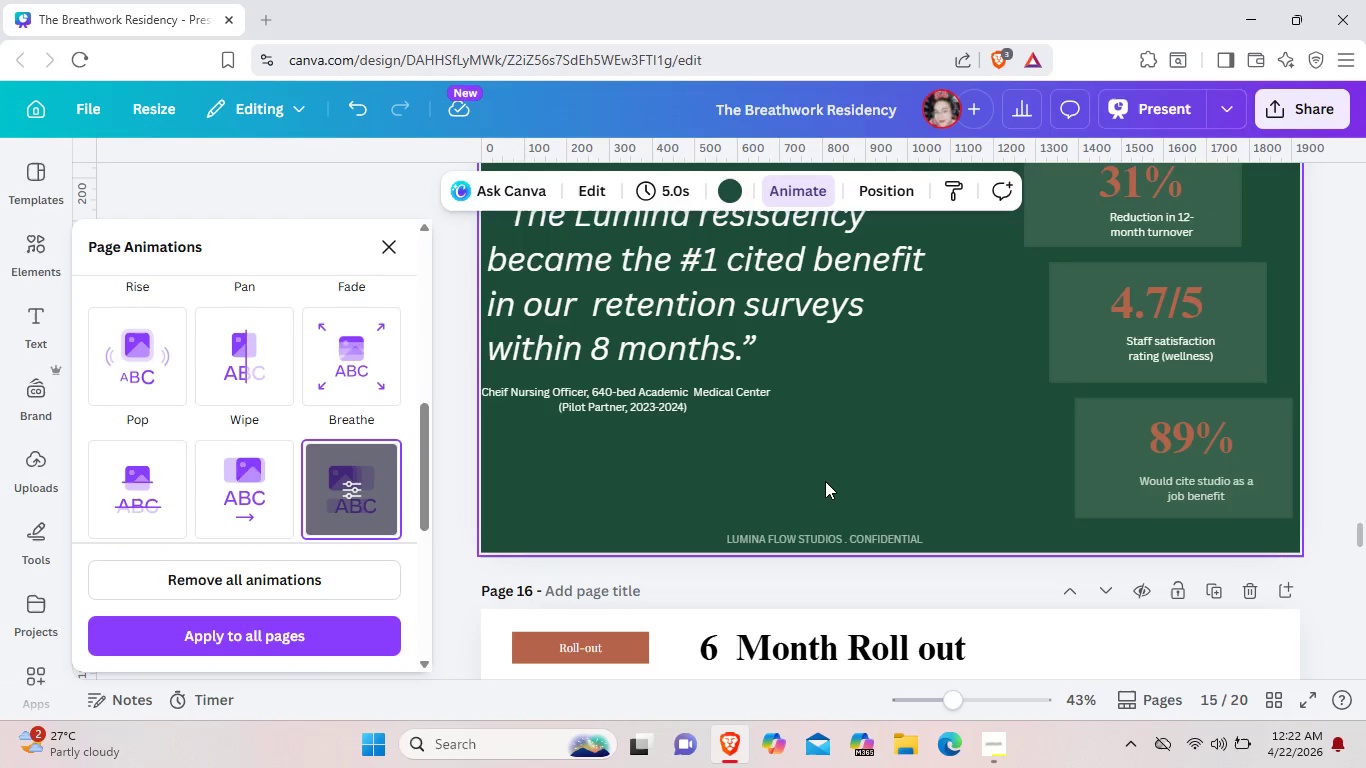 
scroll: coordinate [825, 480], scroll_direction: down, amount: 2.0
 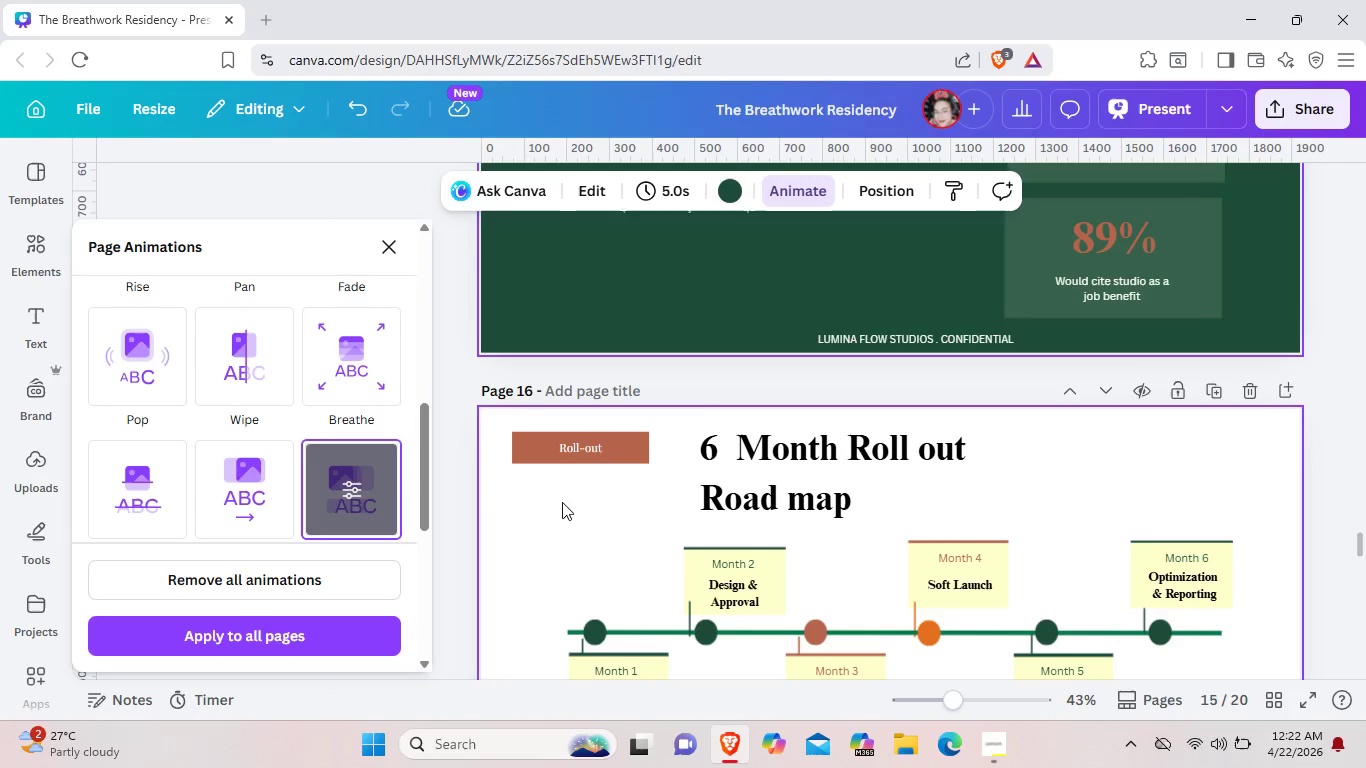 
left_click([562, 502])
 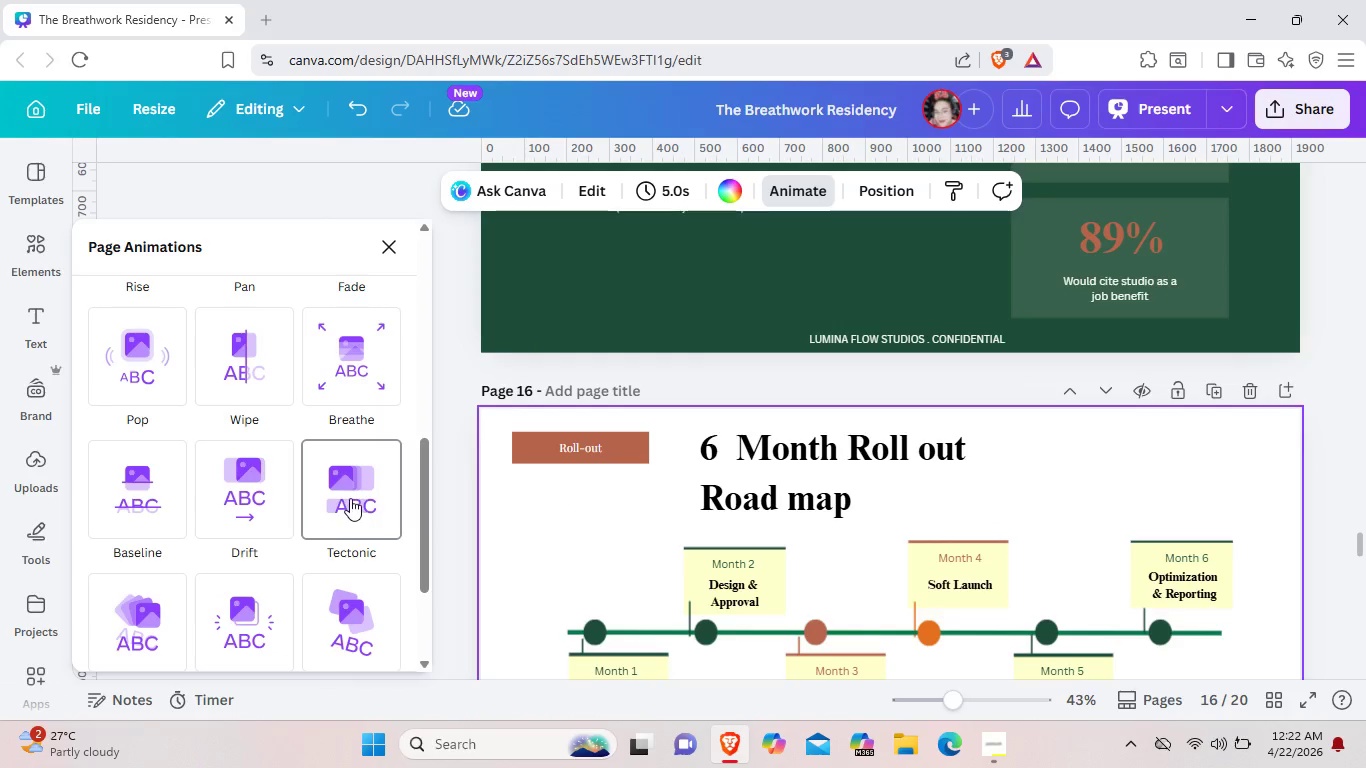 
left_click([350, 498])
 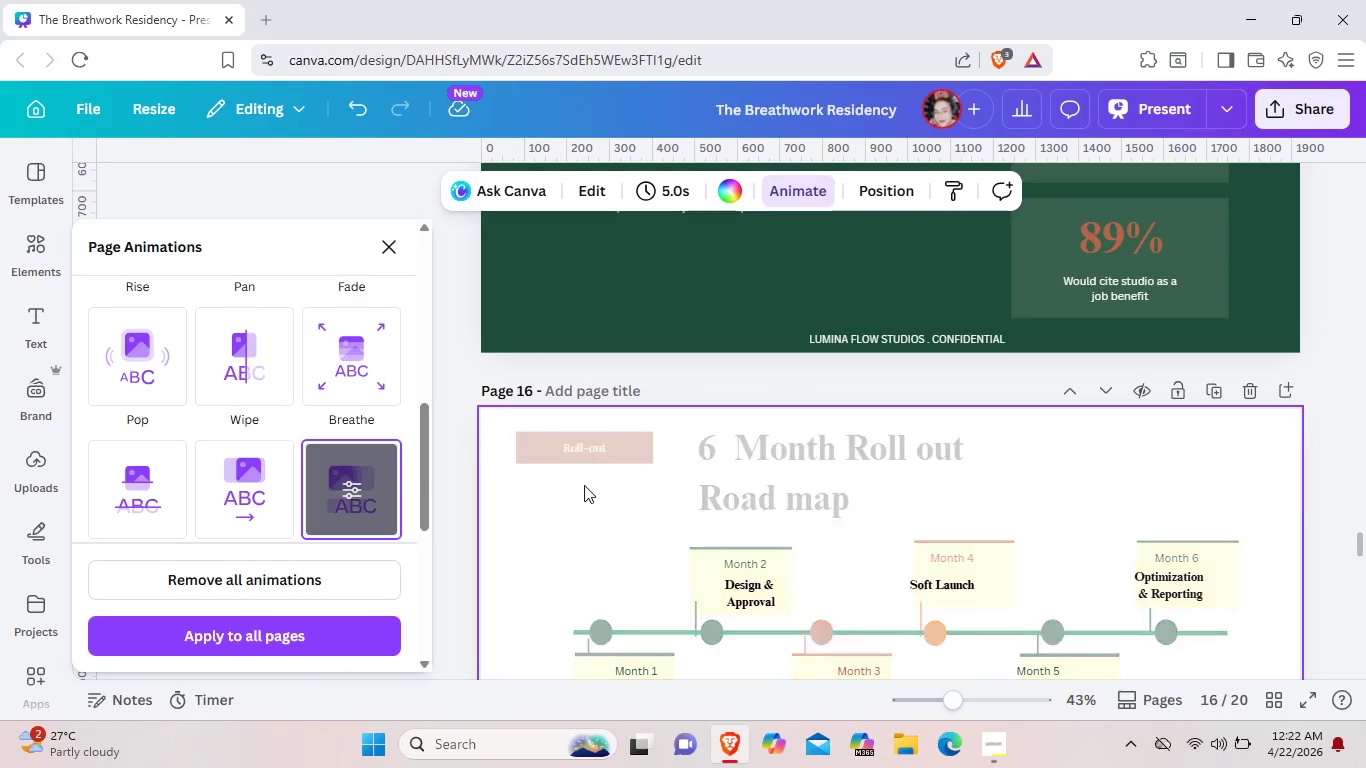 
wait(6.45)
 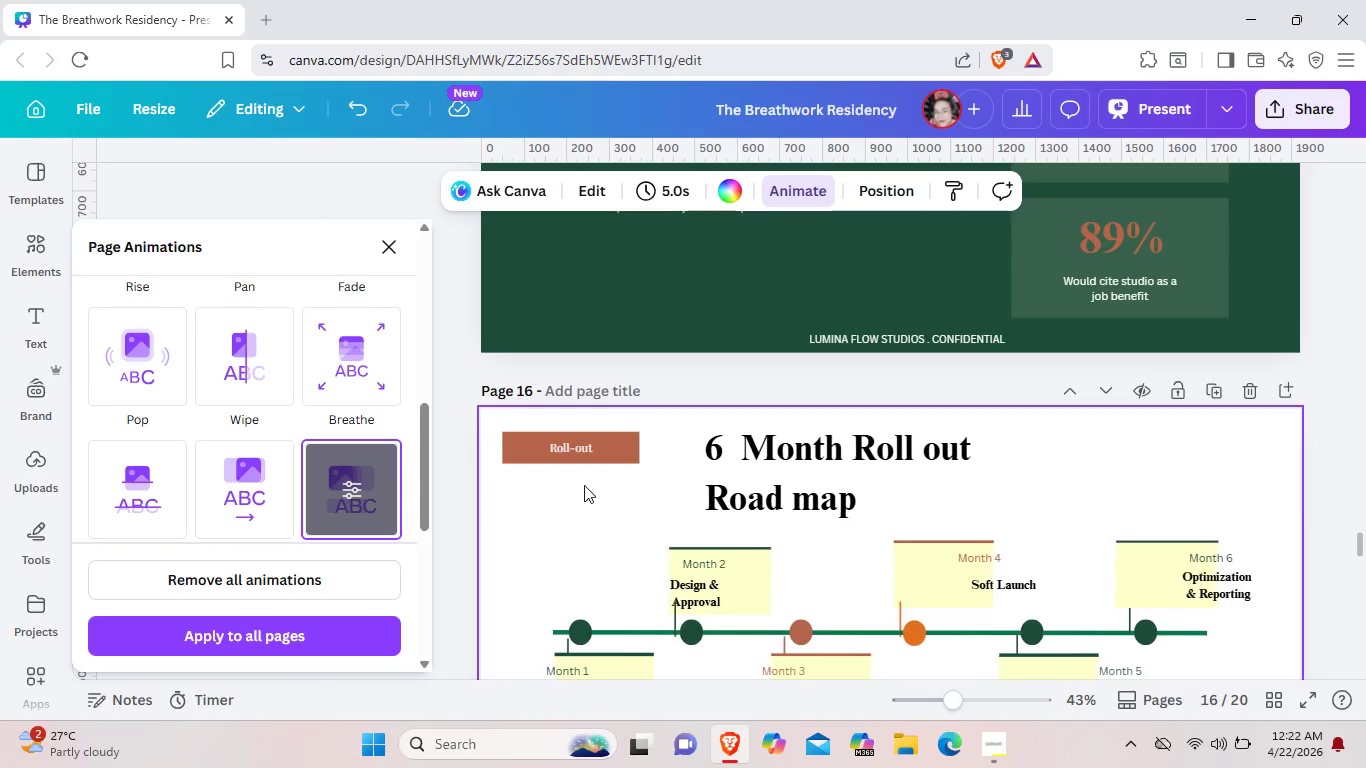 
scroll: coordinate [584, 485], scroll_direction: down, amount: 5.0
 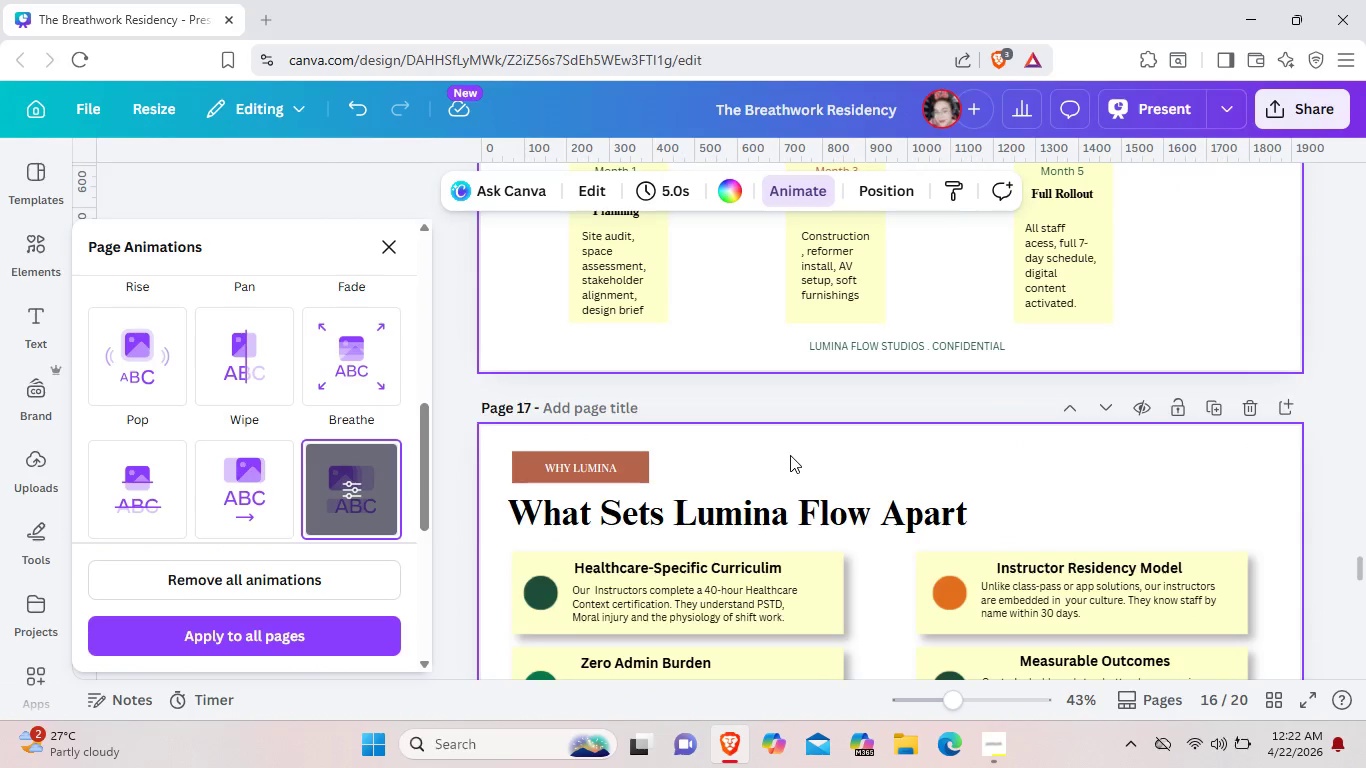 
left_click([790, 455])
 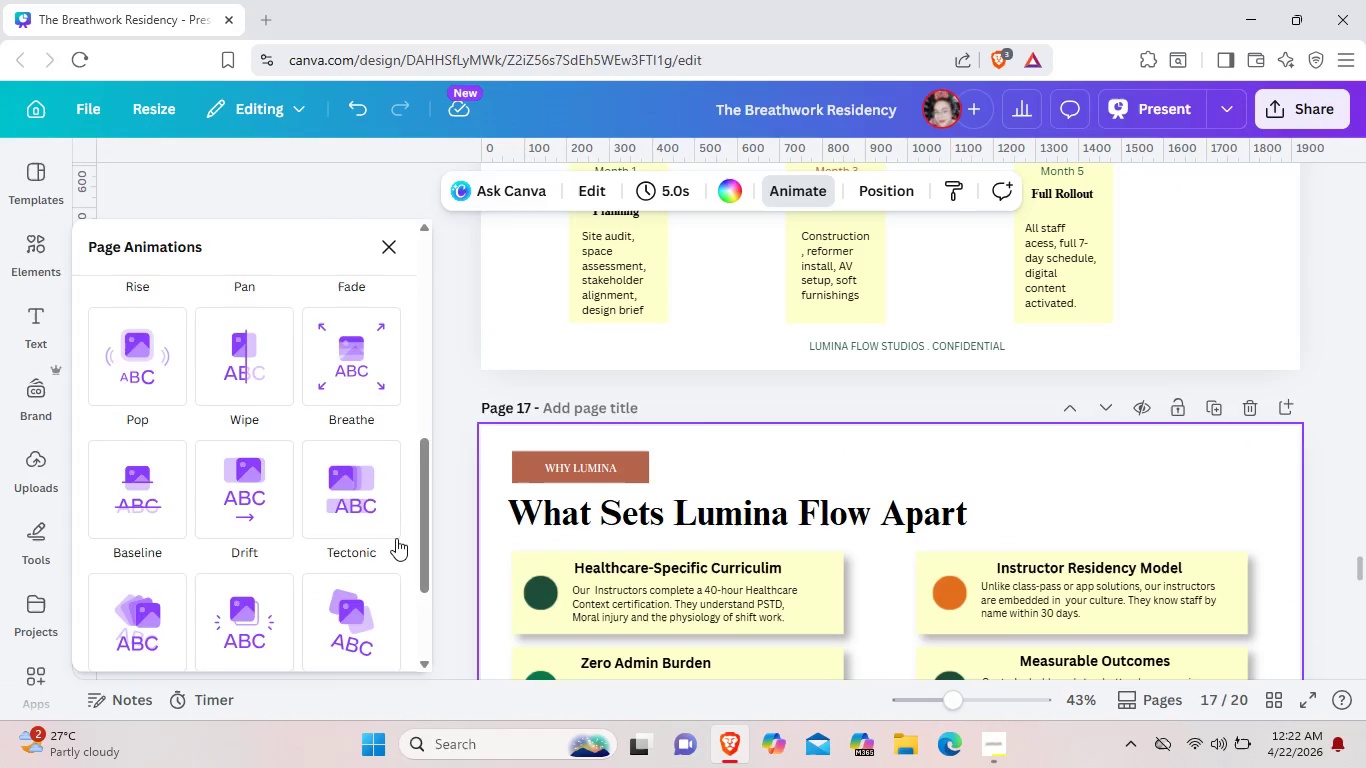 
scroll: coordinate [396, 539], scroll_direction: down, amount: 2.0
 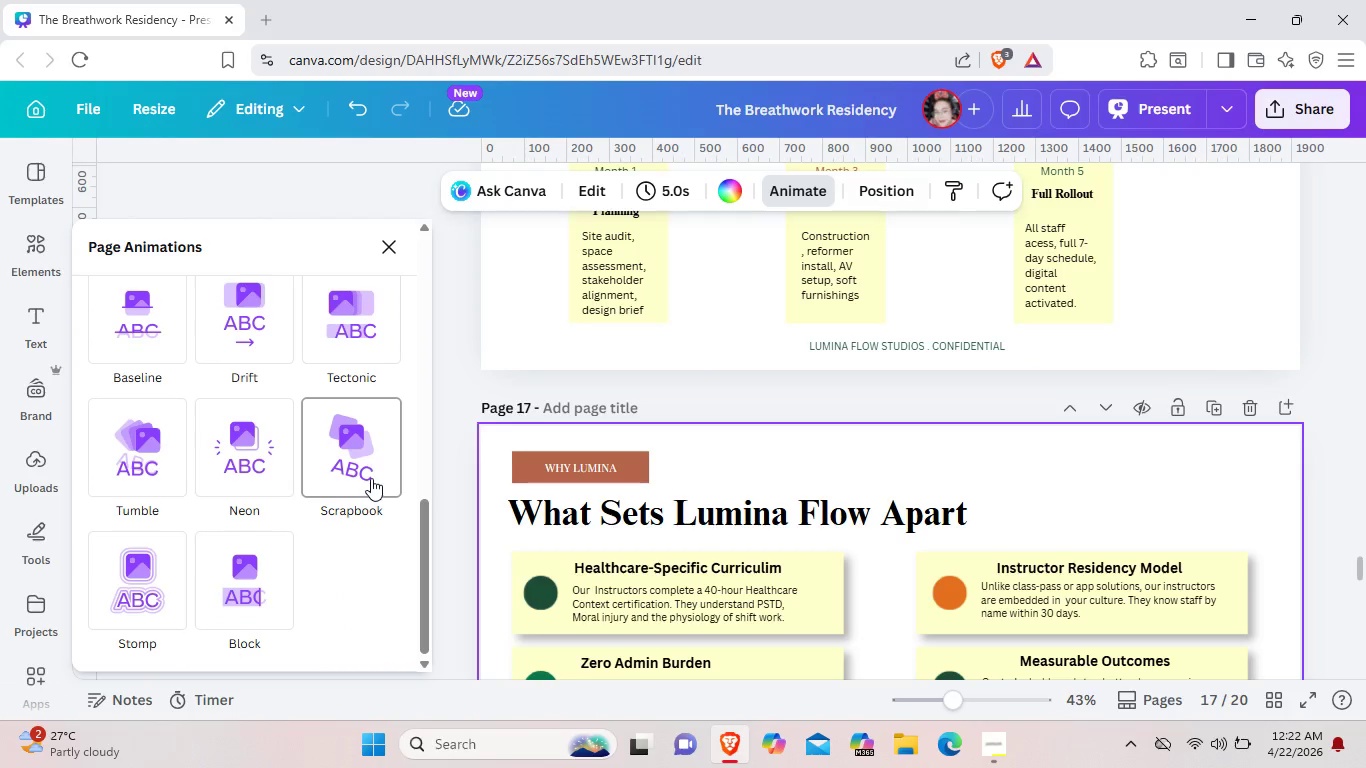 
left_click([371, 478])
 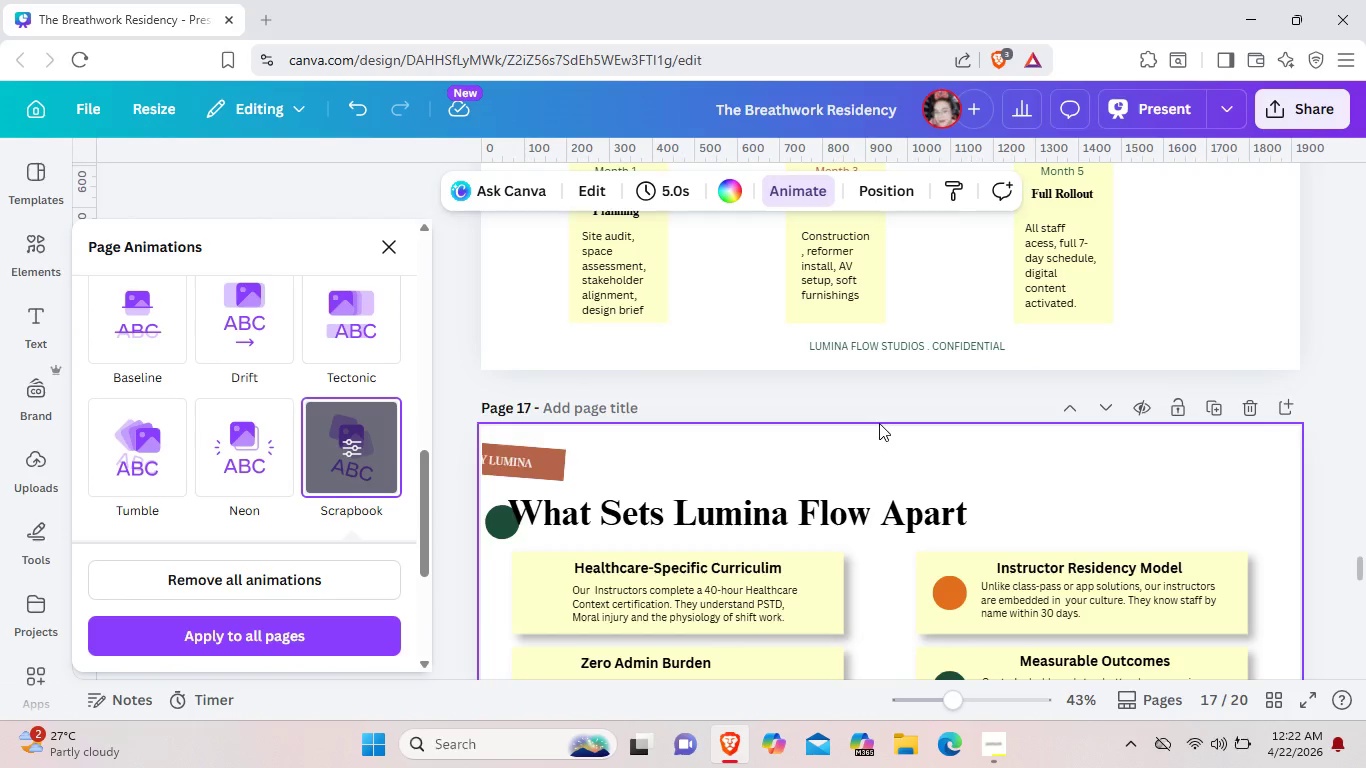 
scroll: coordinate [879, 423], scroll_direction: down, amount: 4.0
 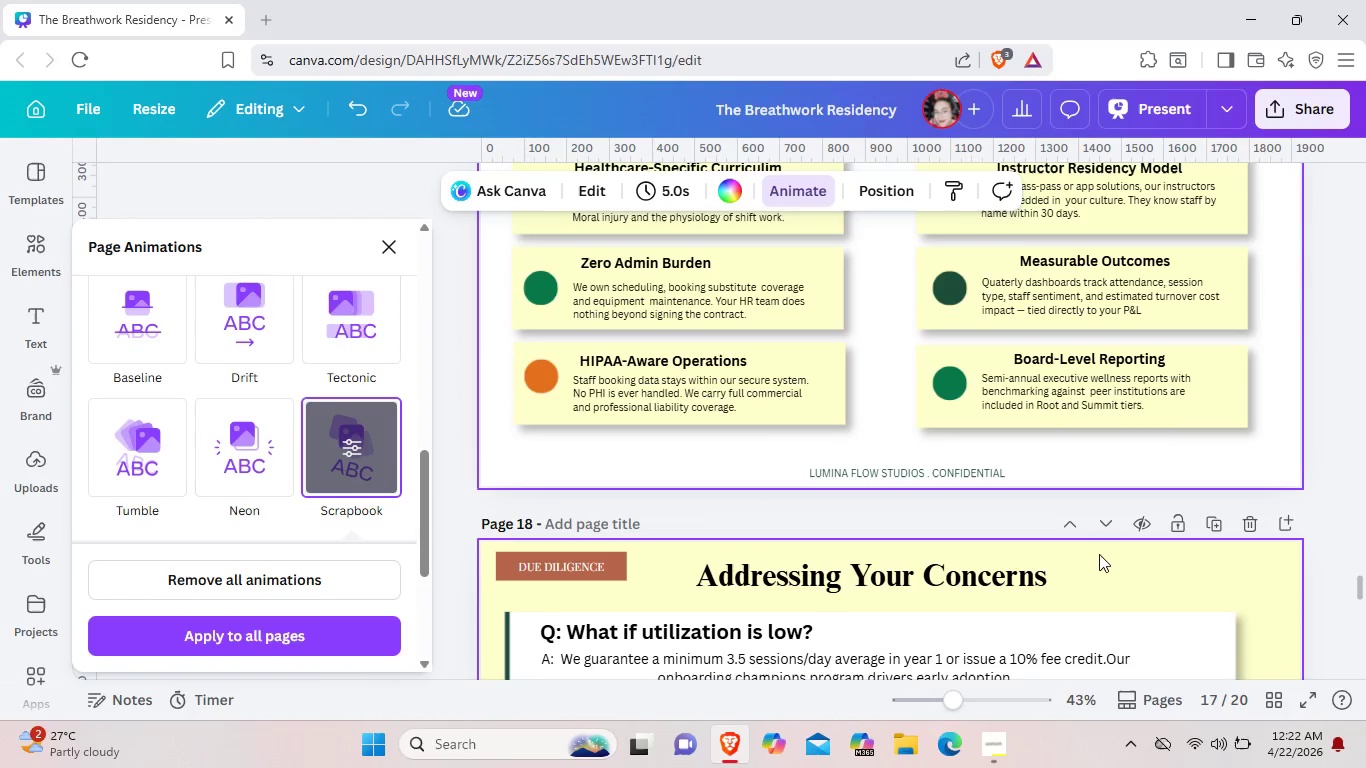 
left_click([1099, 554])
 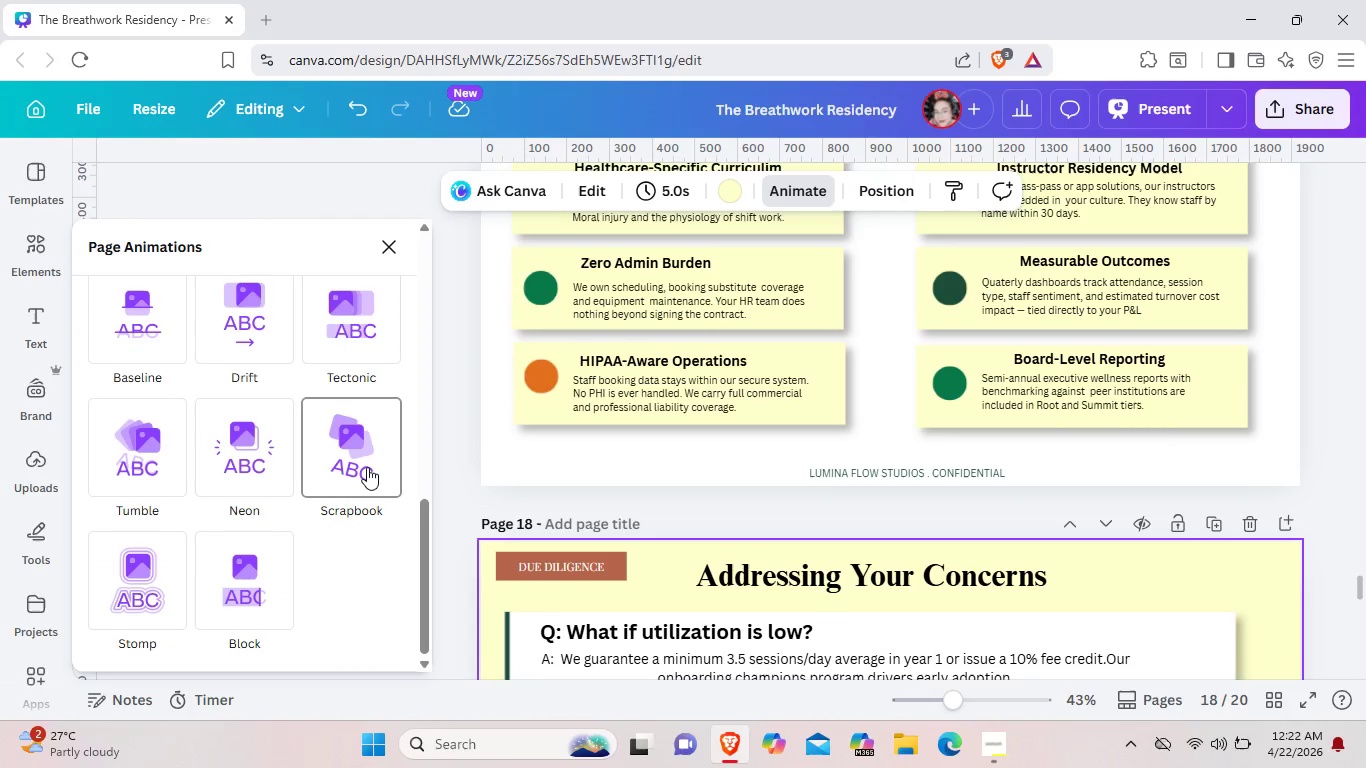 
left_click([367, 467])
 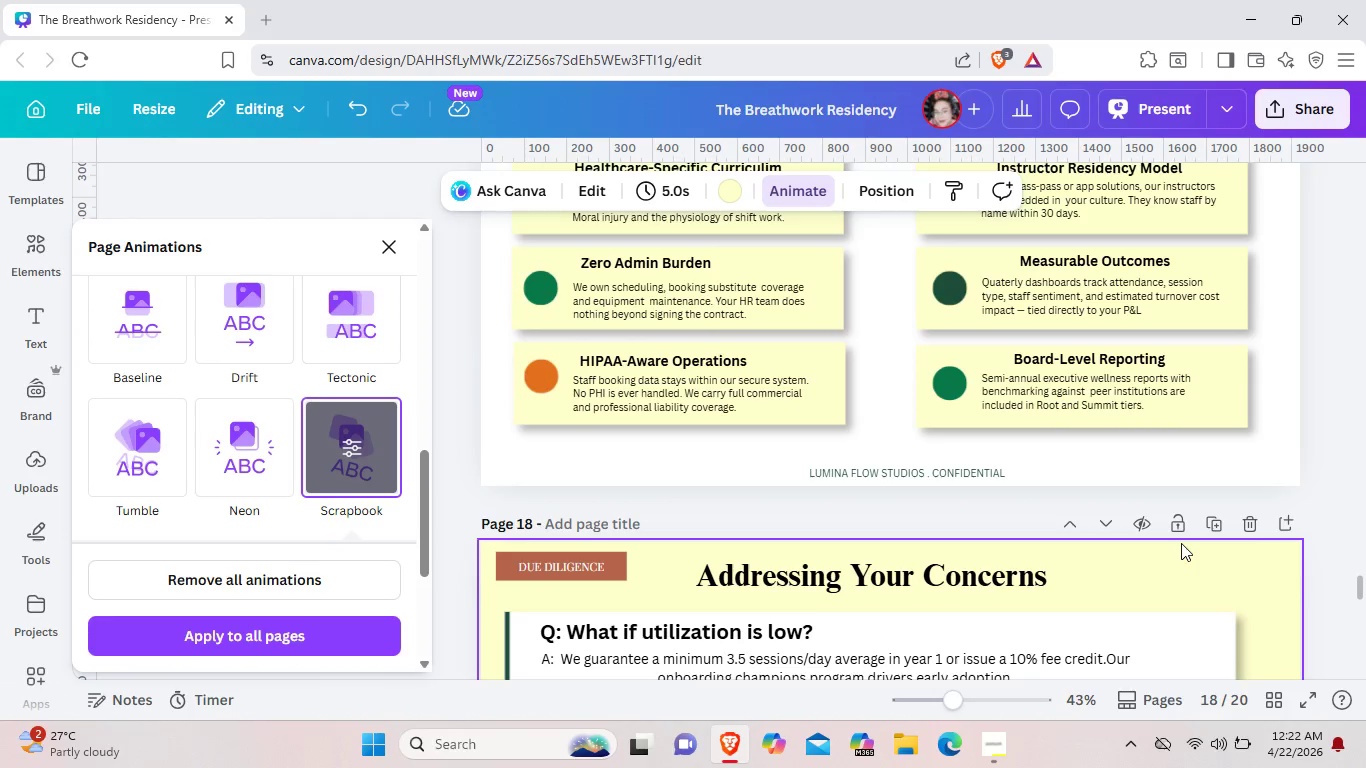 
scroll: coordinate [1181, 543], scroll_direction: down, amount: 7.0
 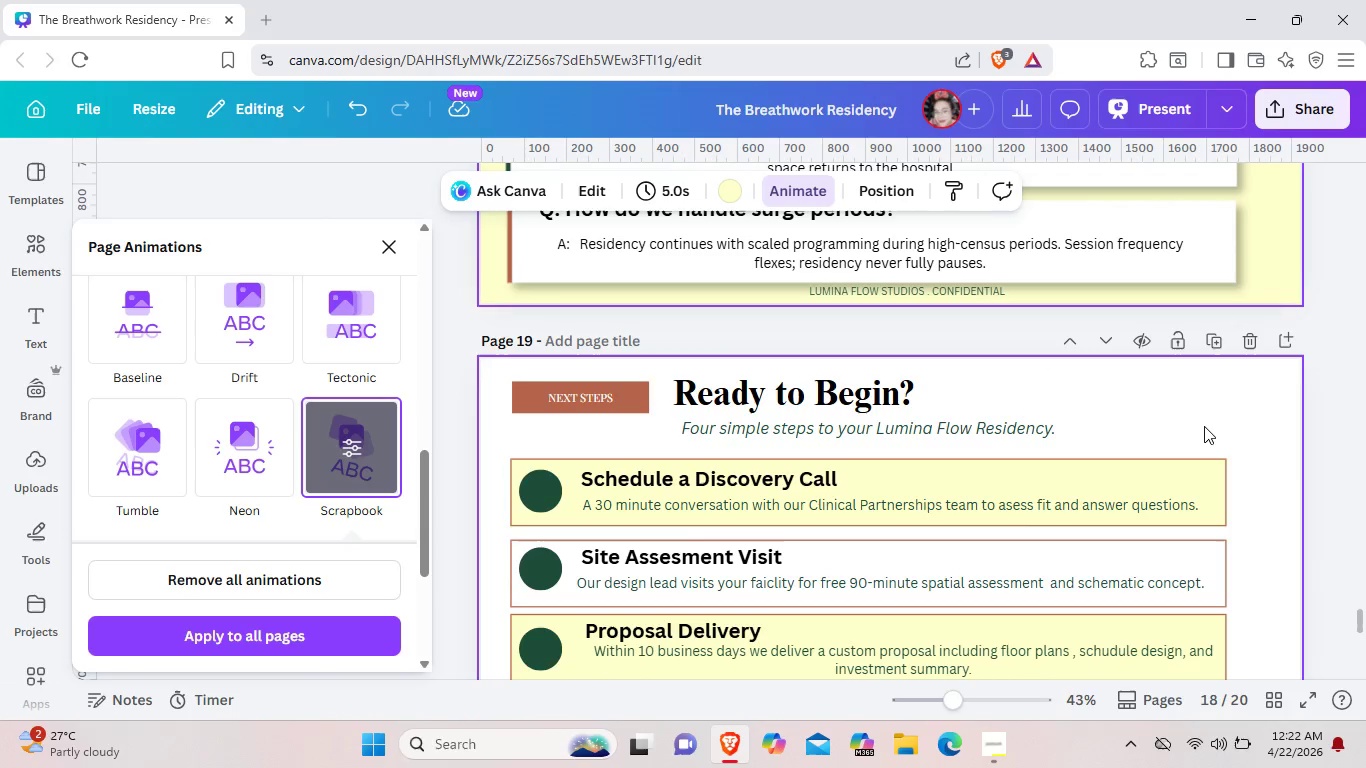 
left_click([1204, 426])
 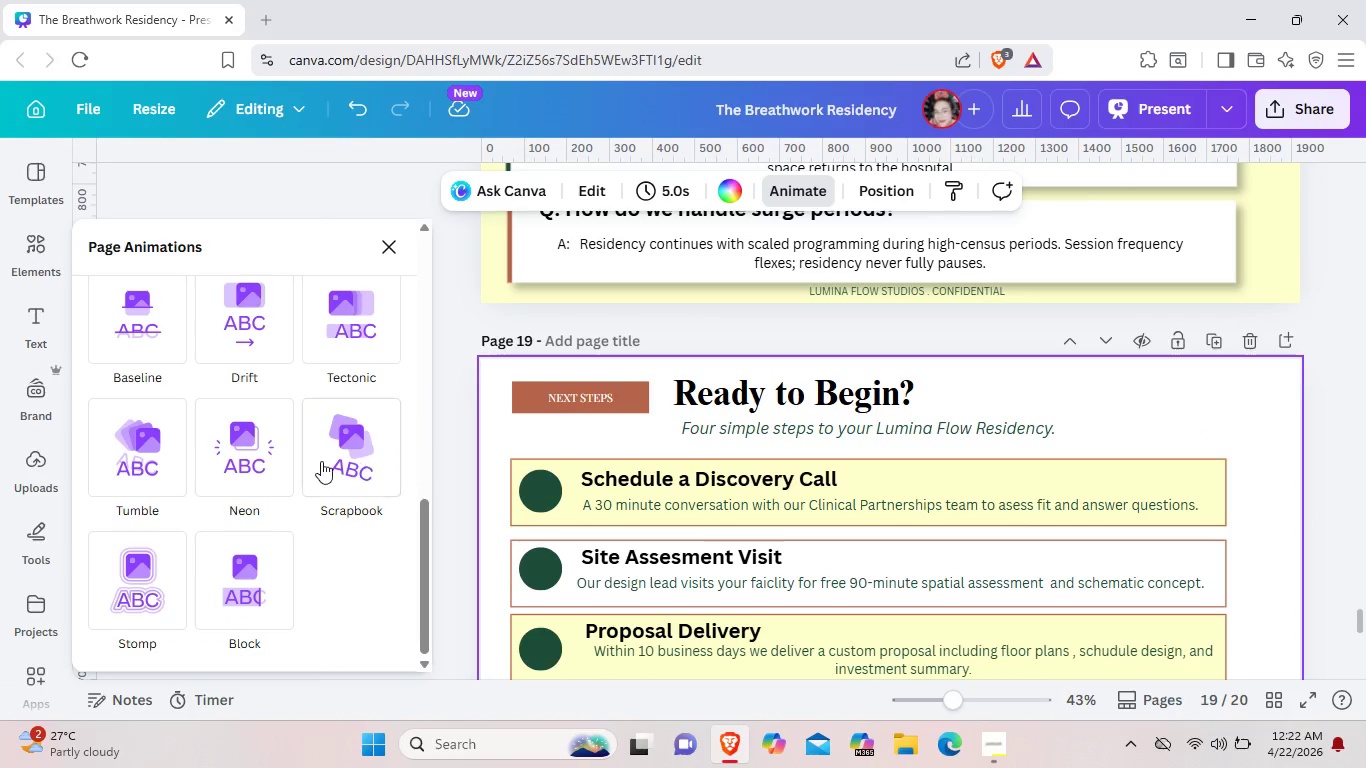 
left_click([341, 463])
 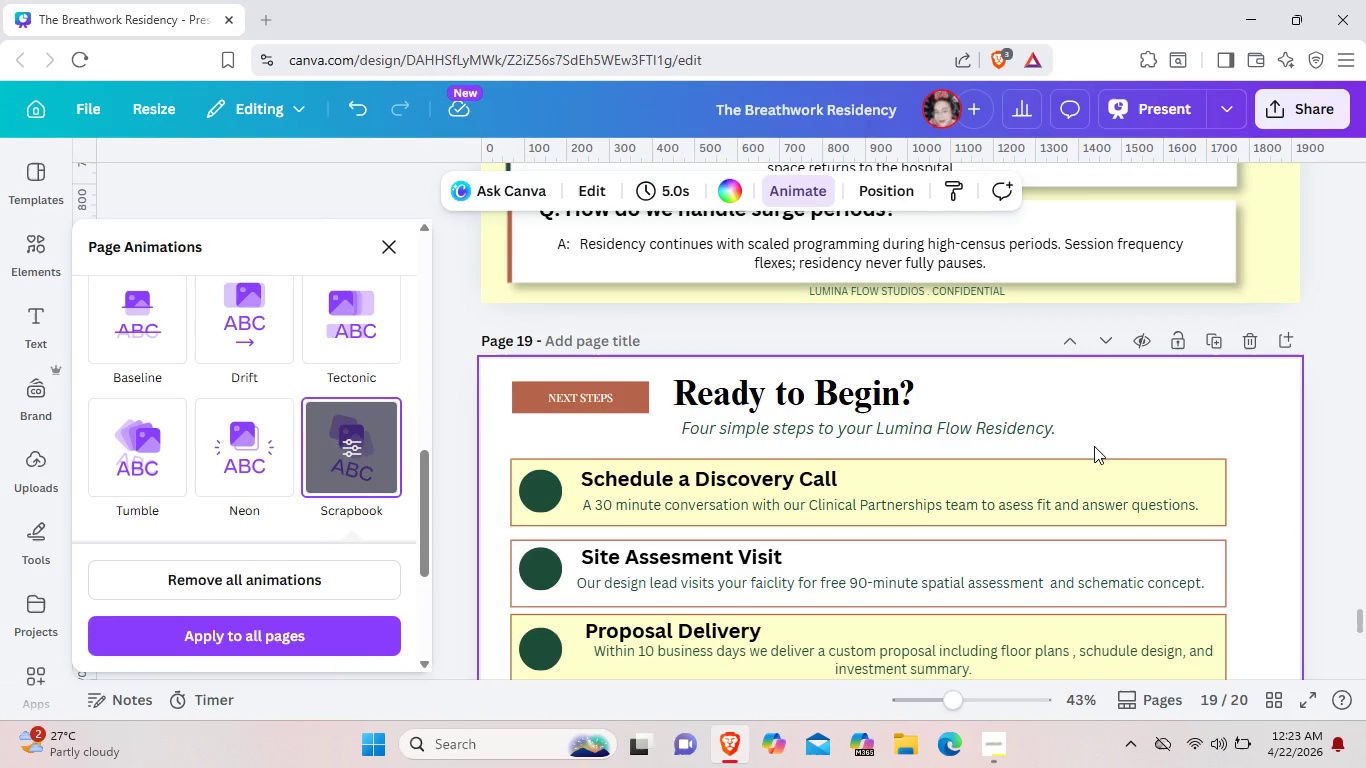 
scroll: coordinate [1094, 446], scroll_direction: down, amount: 5.0
 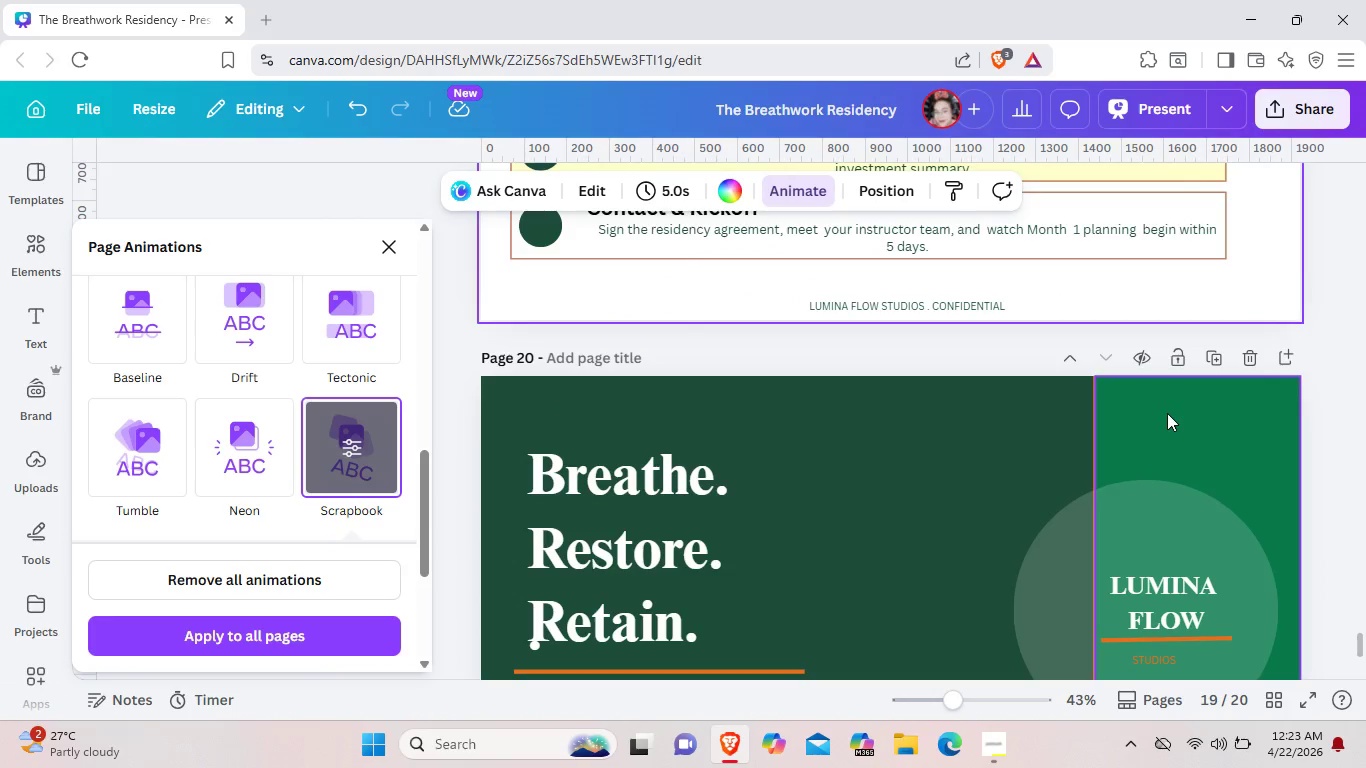 
left_click([1167, 413])
 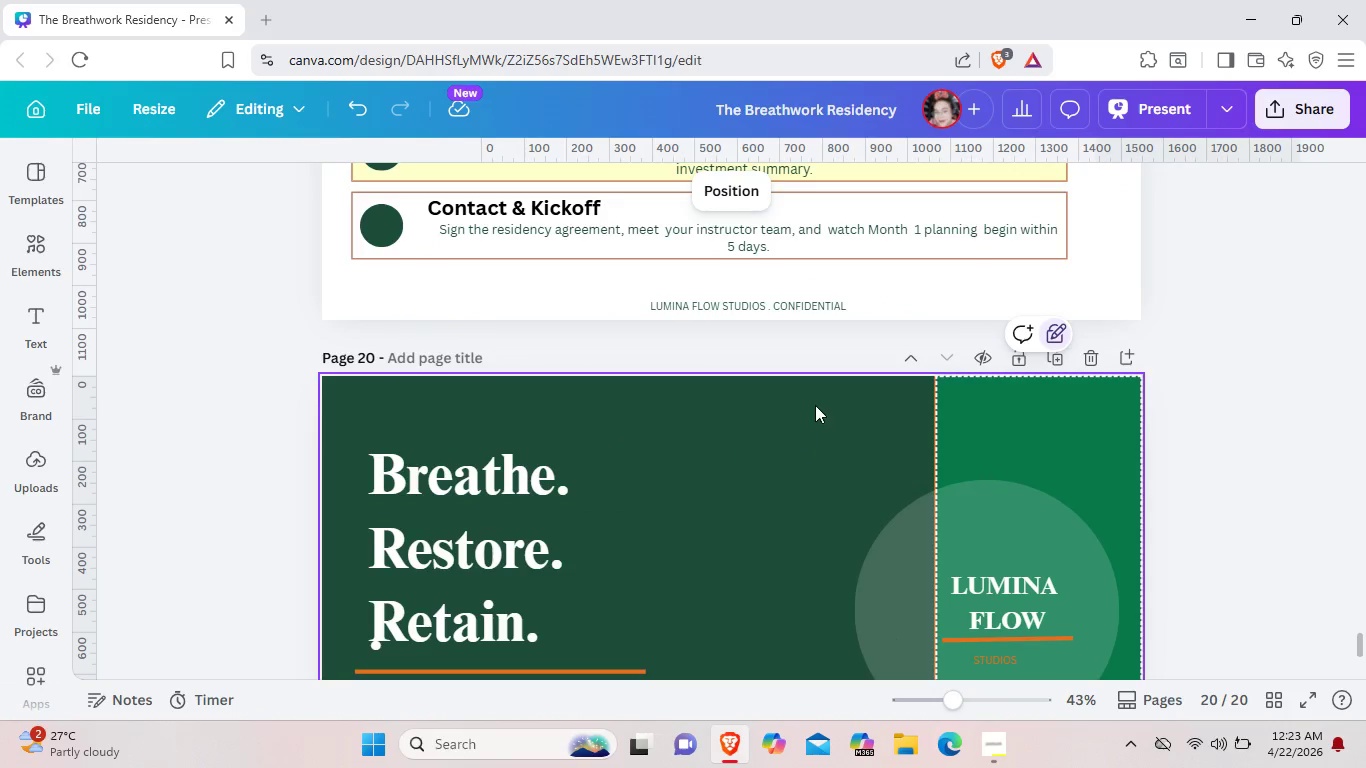 
left_click([804, 419])
 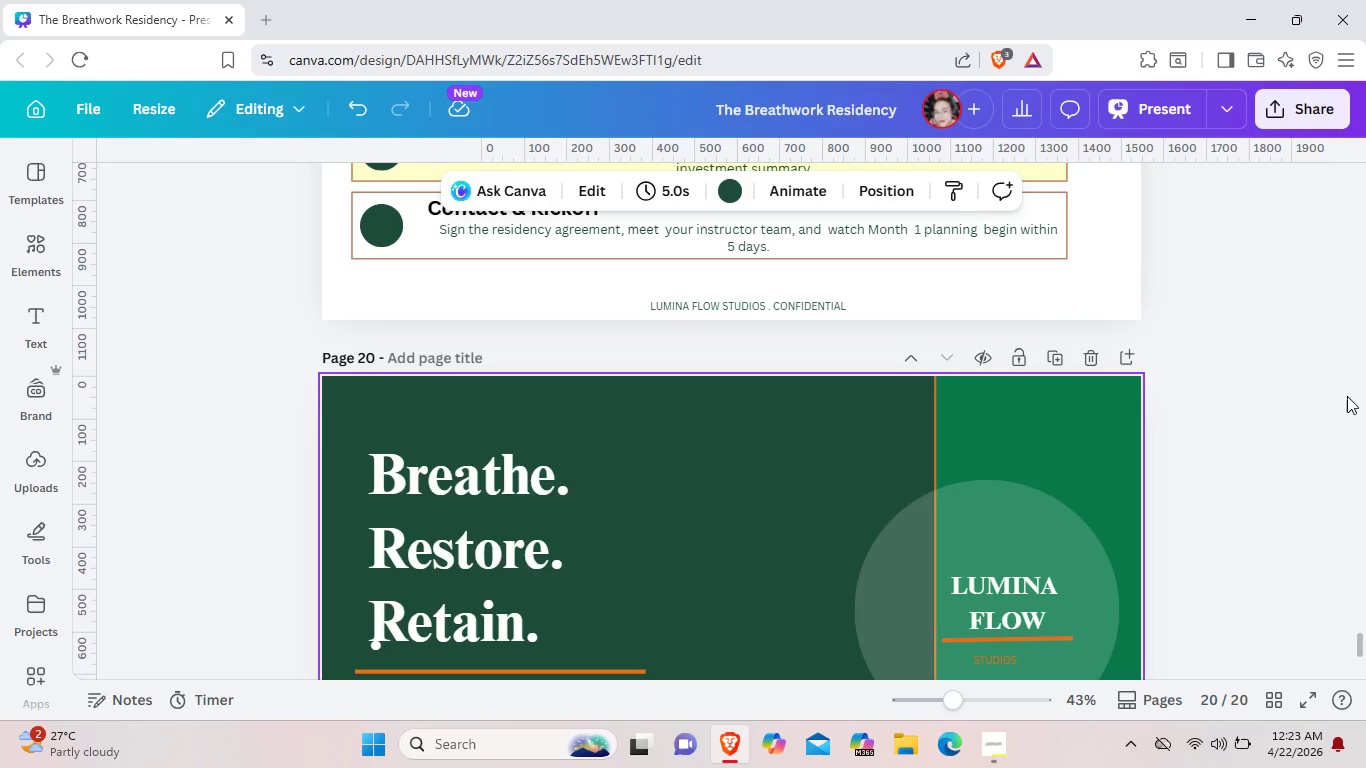 
left_click_drag(start_coordinate=[1350, 396], to_coordinate=[1344, 396])
 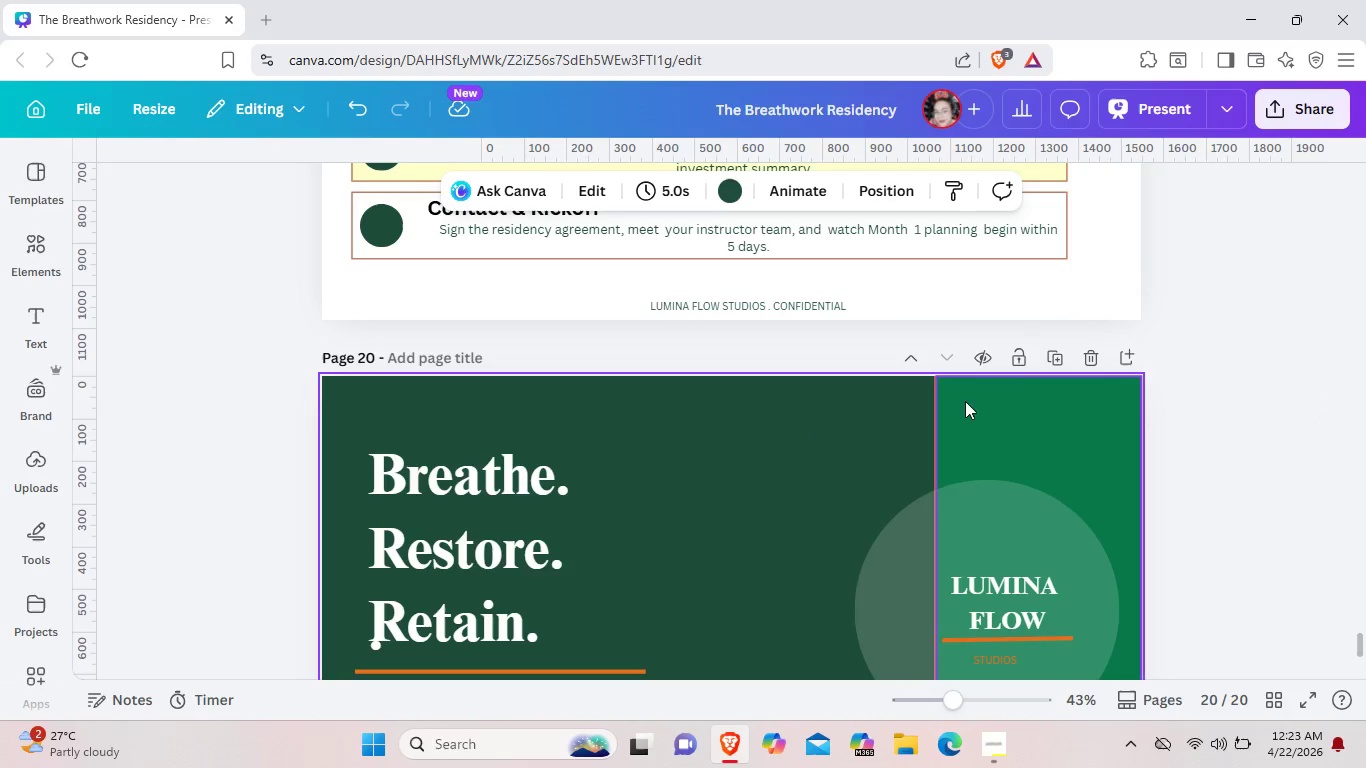 
left_click([1055, 415])
 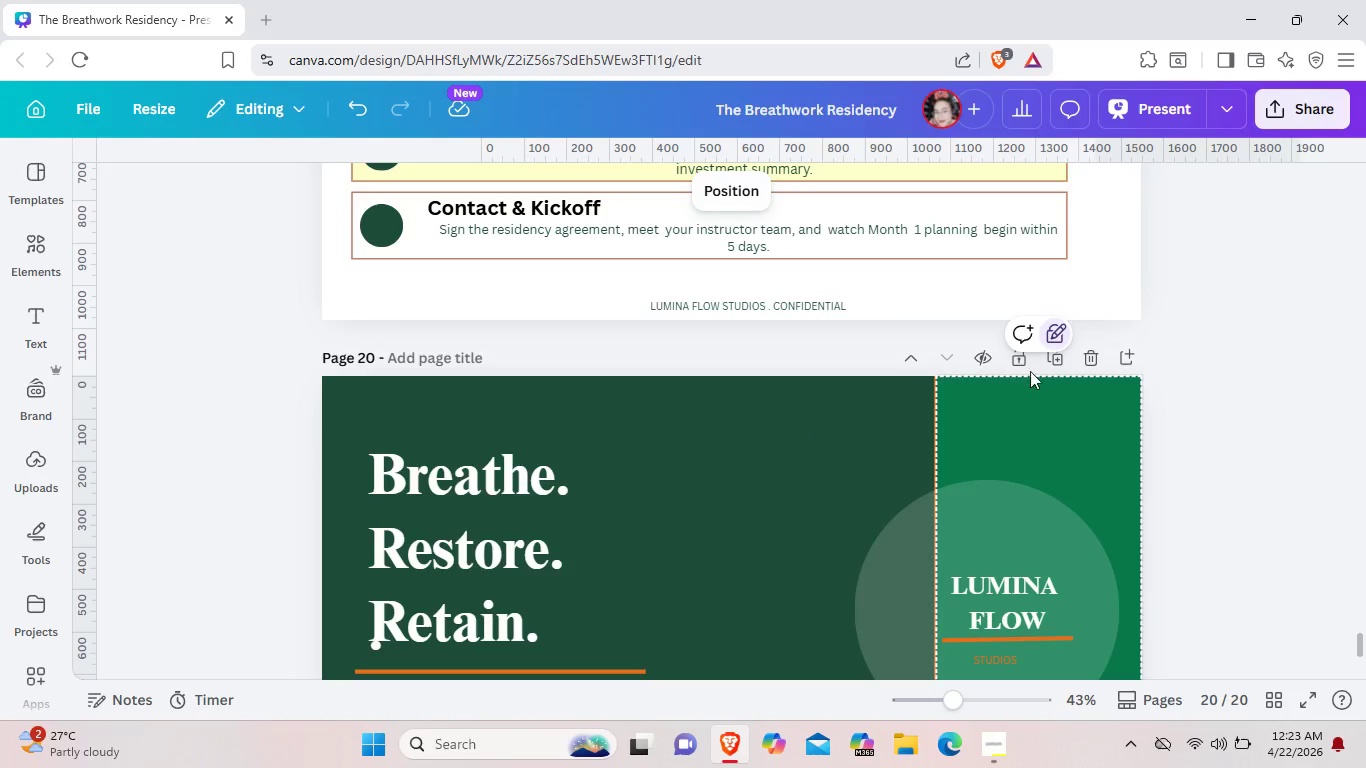 
left_click([1047, 340])
 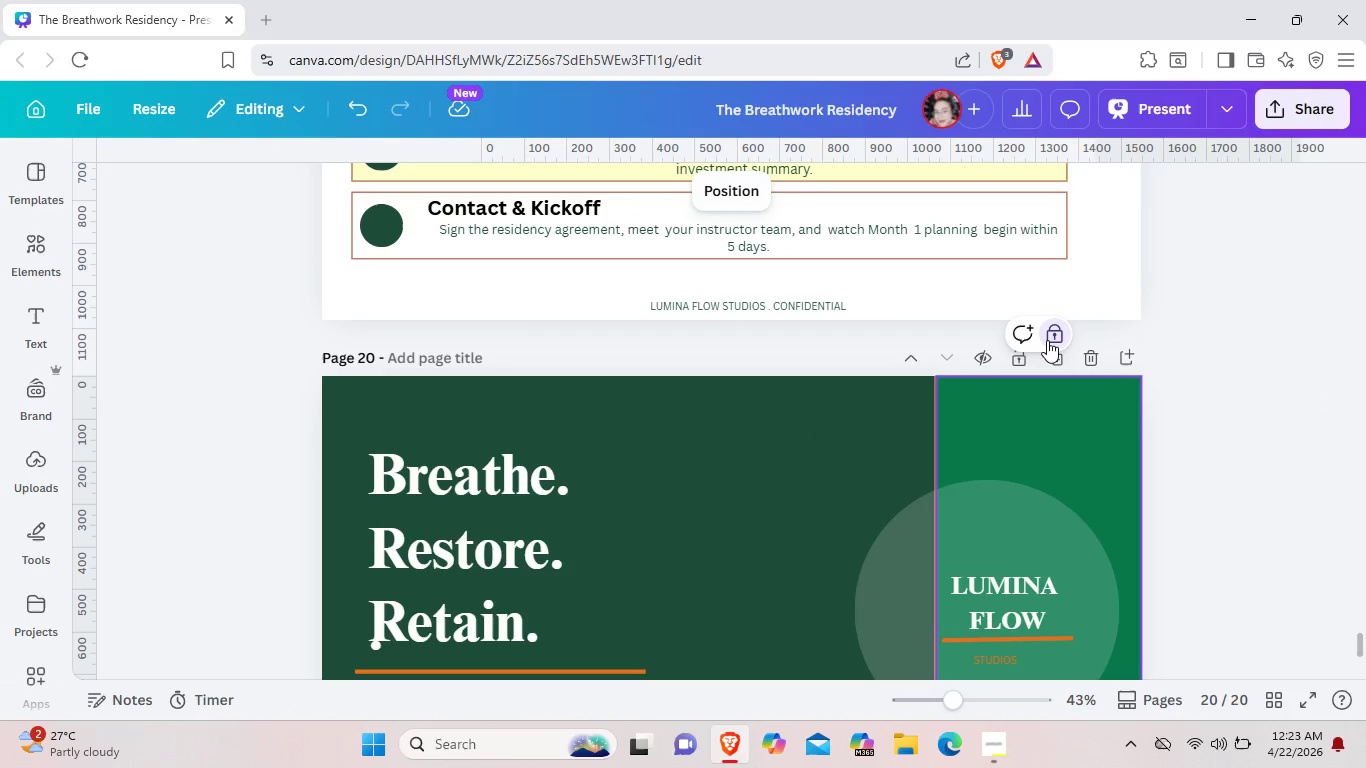 
left_click([1047, 340])
 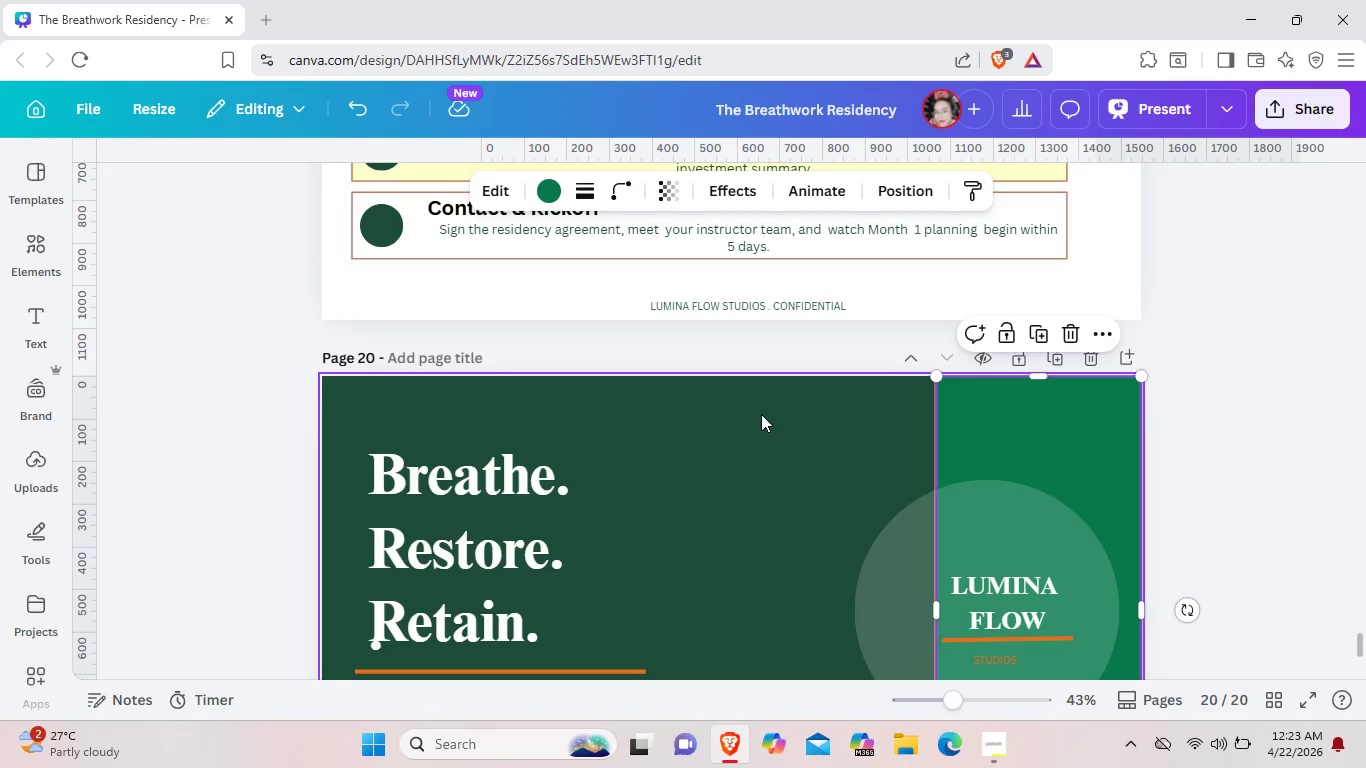 
left_click([763, 416])
 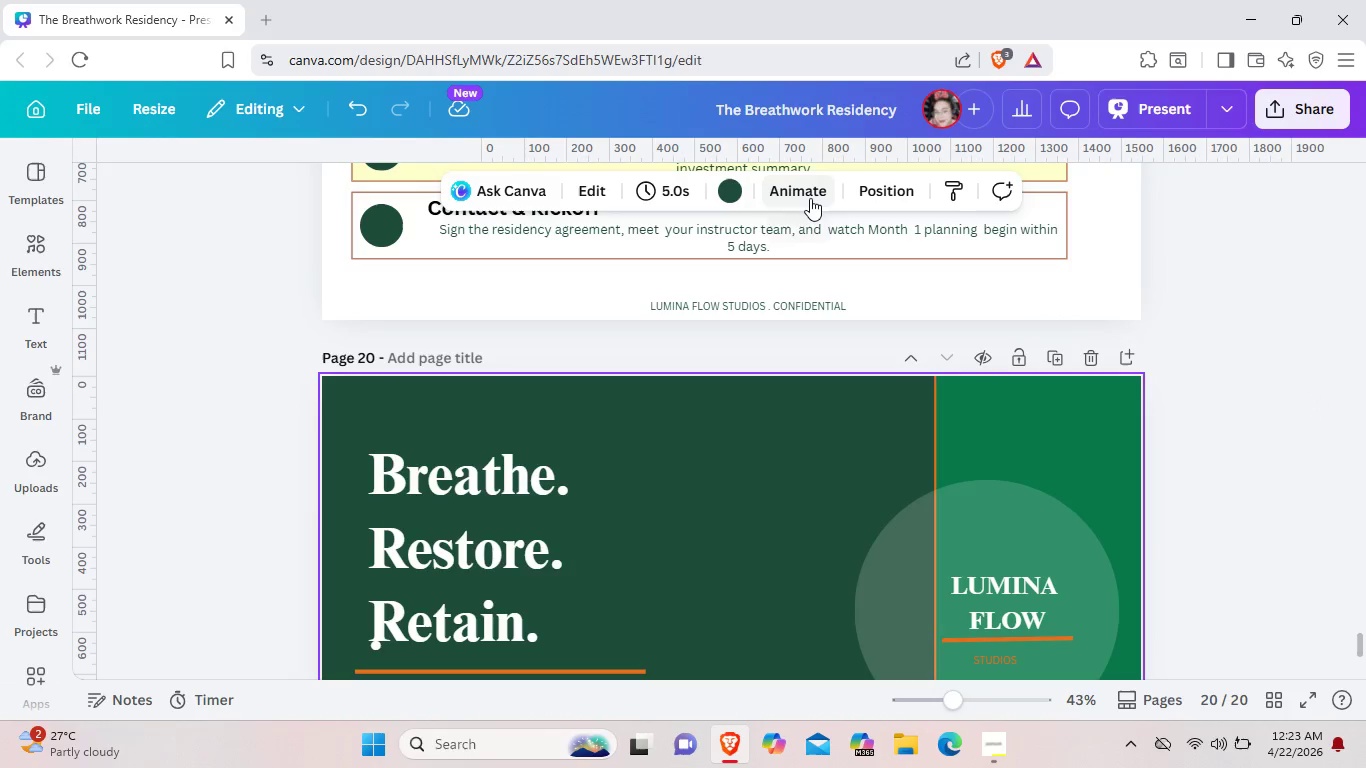 
left_click([810, 198])
 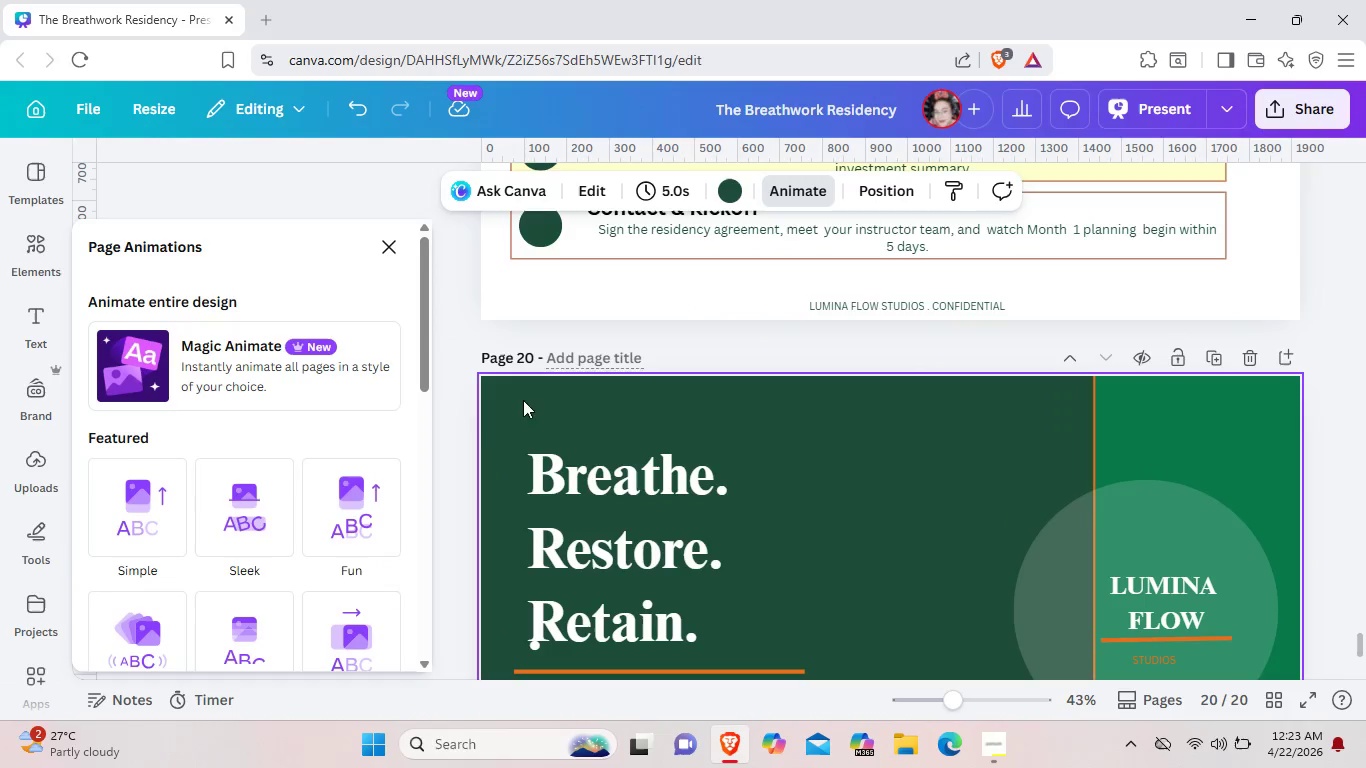 
scroll: coordinate [365, 517], scroll_direction: down, amount: 10.0
 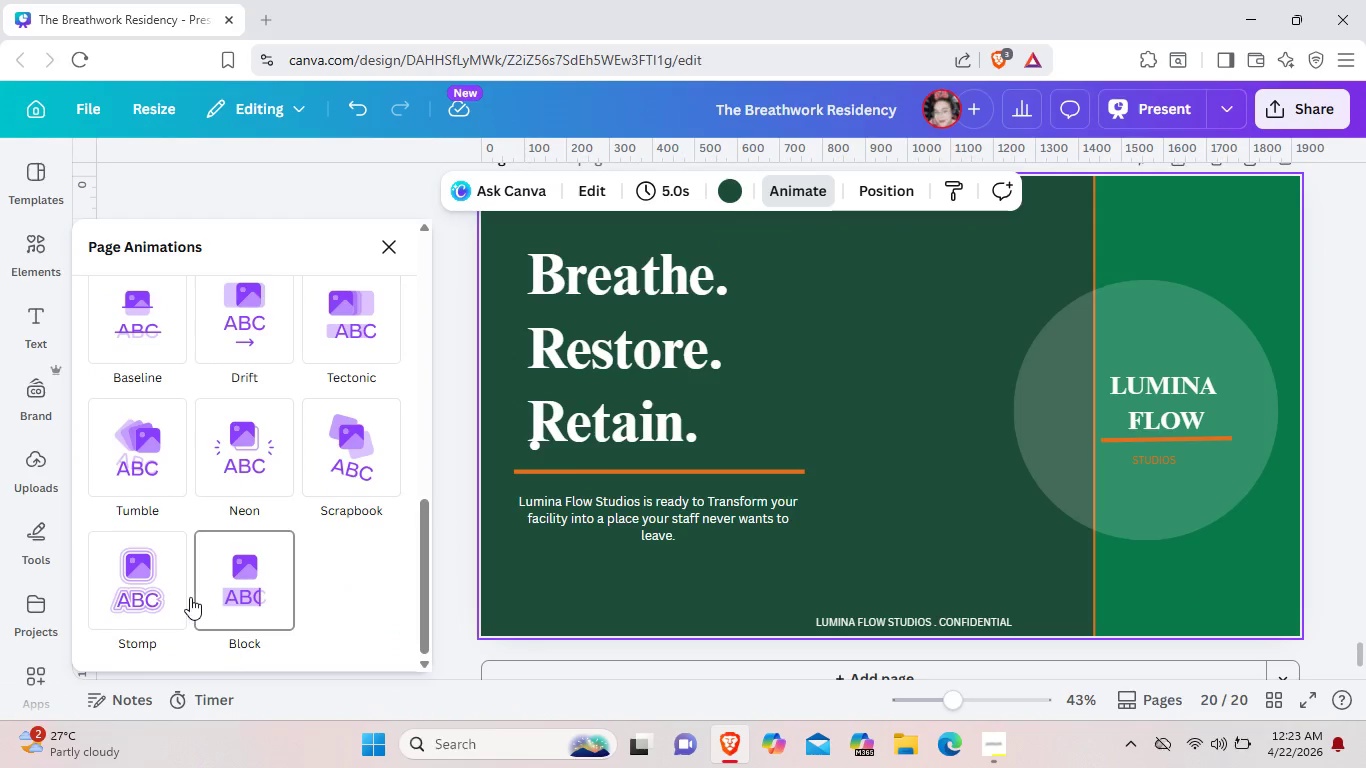 